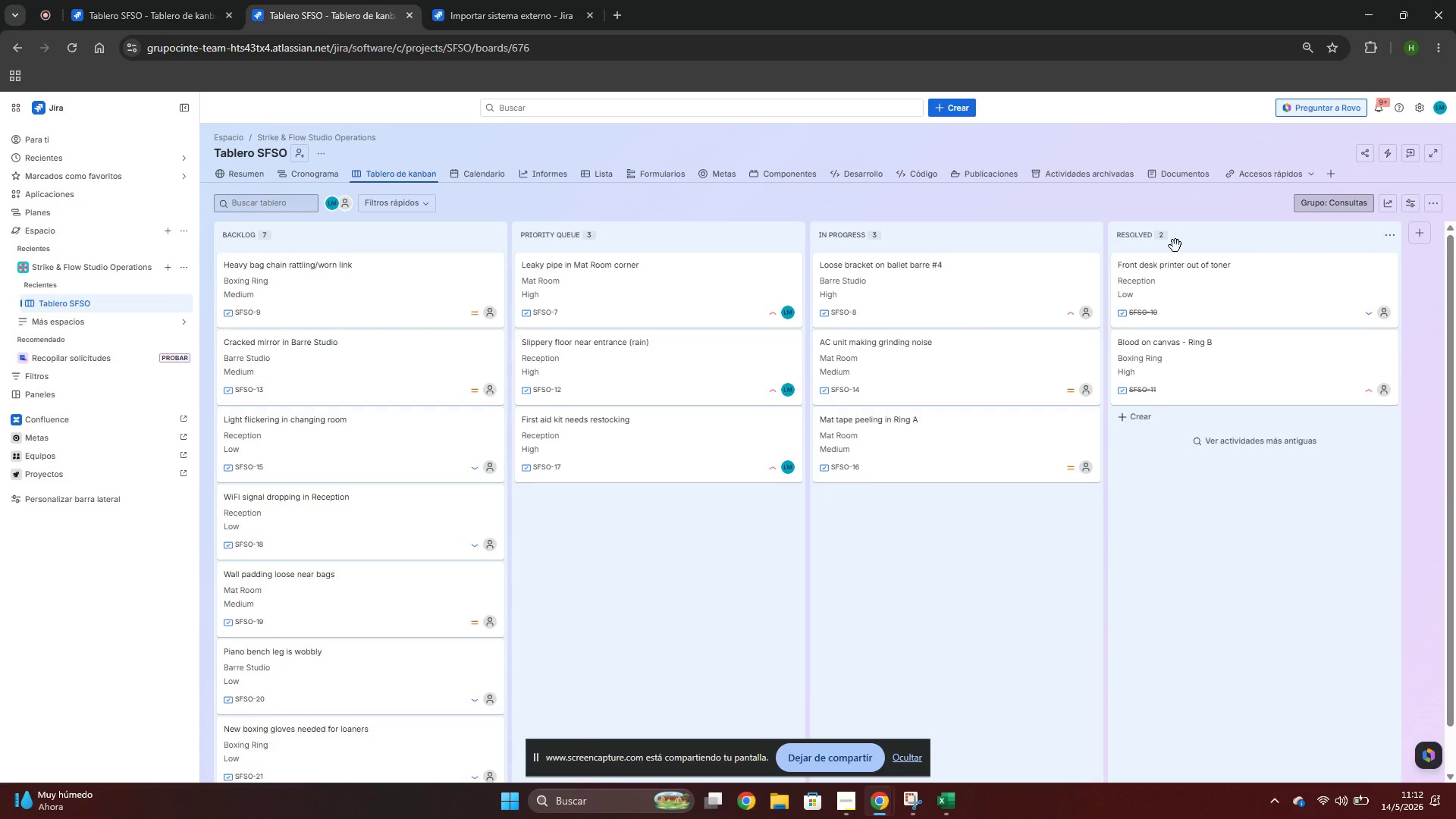 
wait(11.98)
 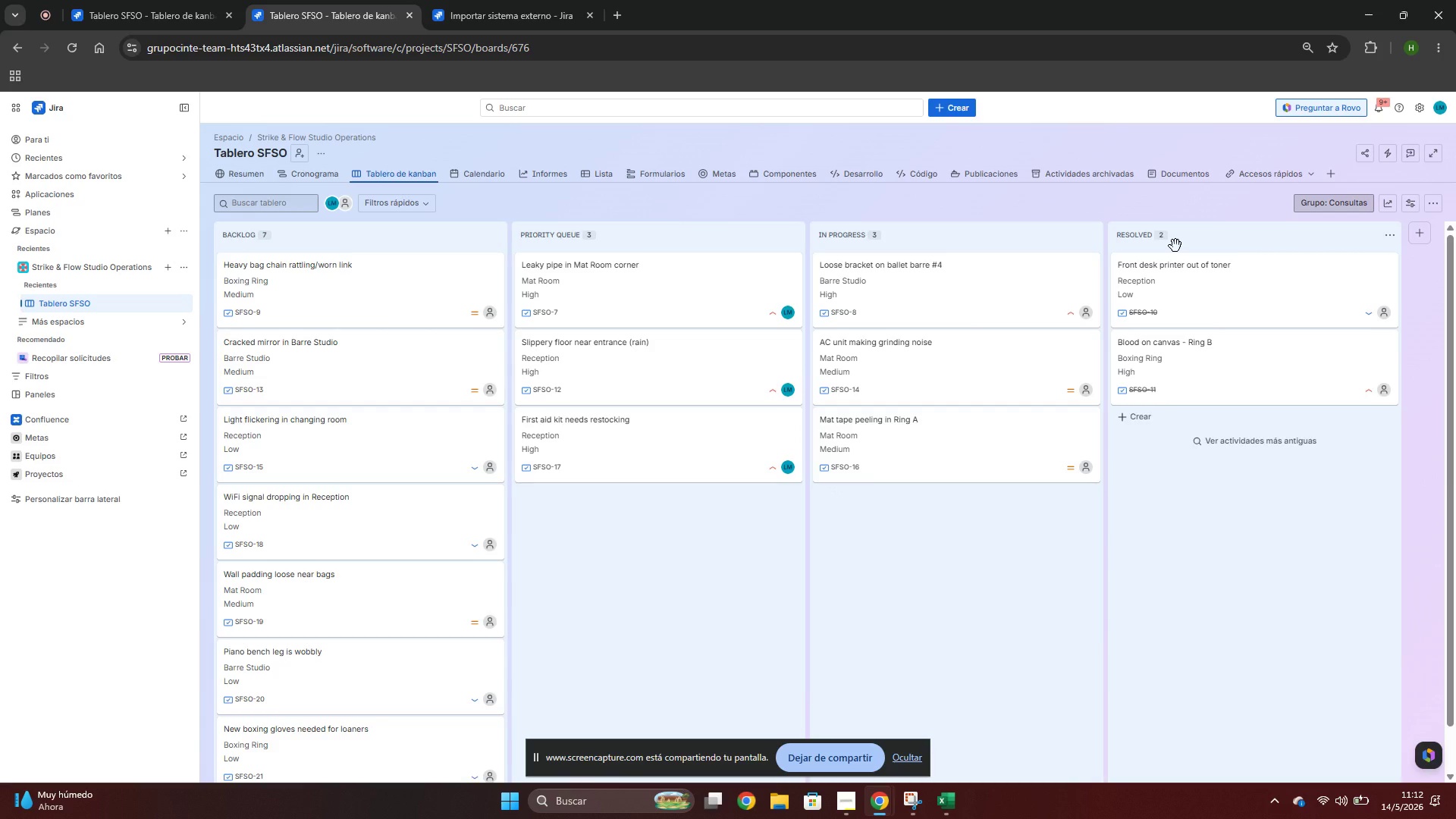 
left_click_drag(start_coordinate=[269, 443], to_coordinate=[605, 520])
 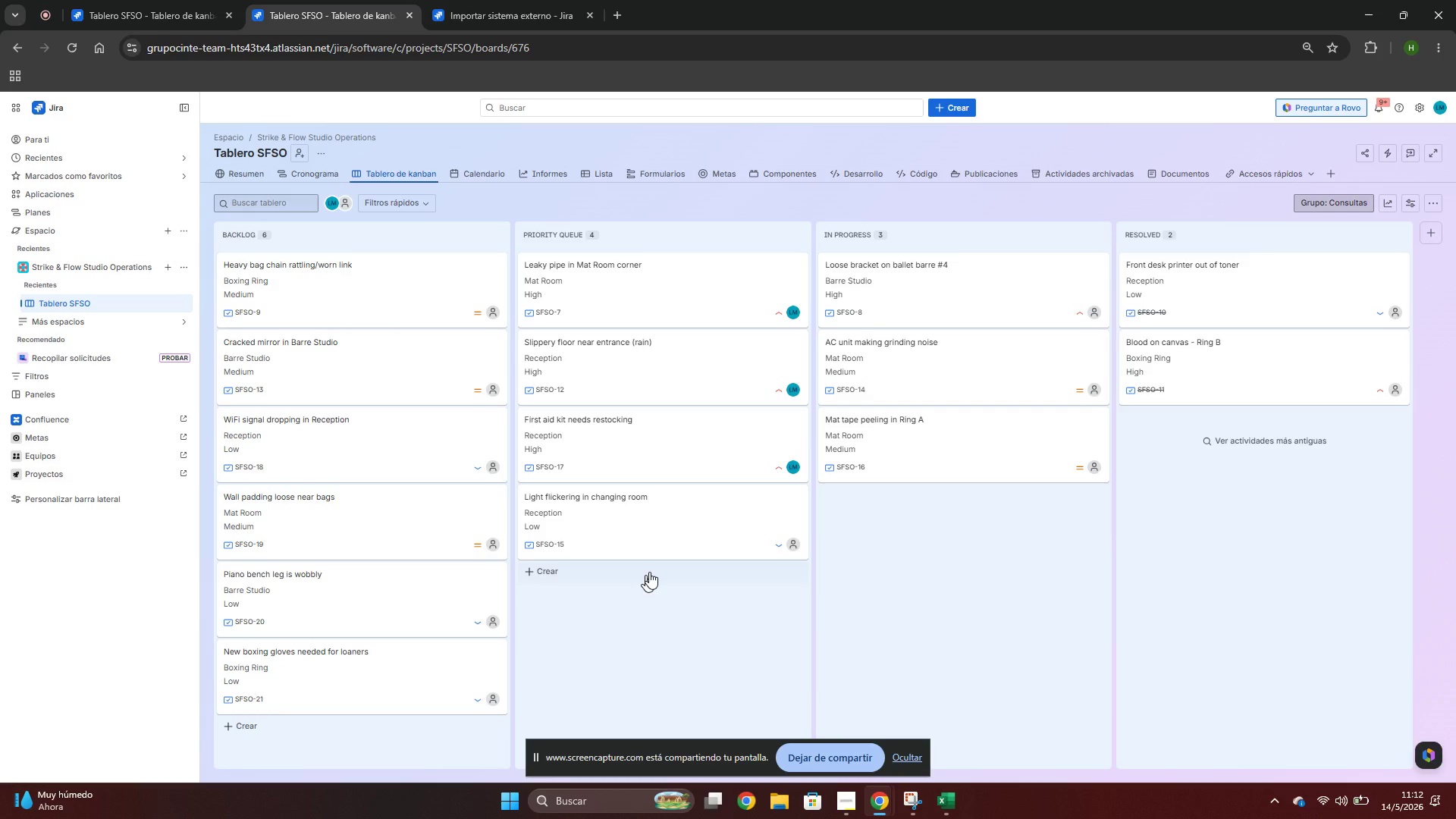 
left_click([73, 52])
 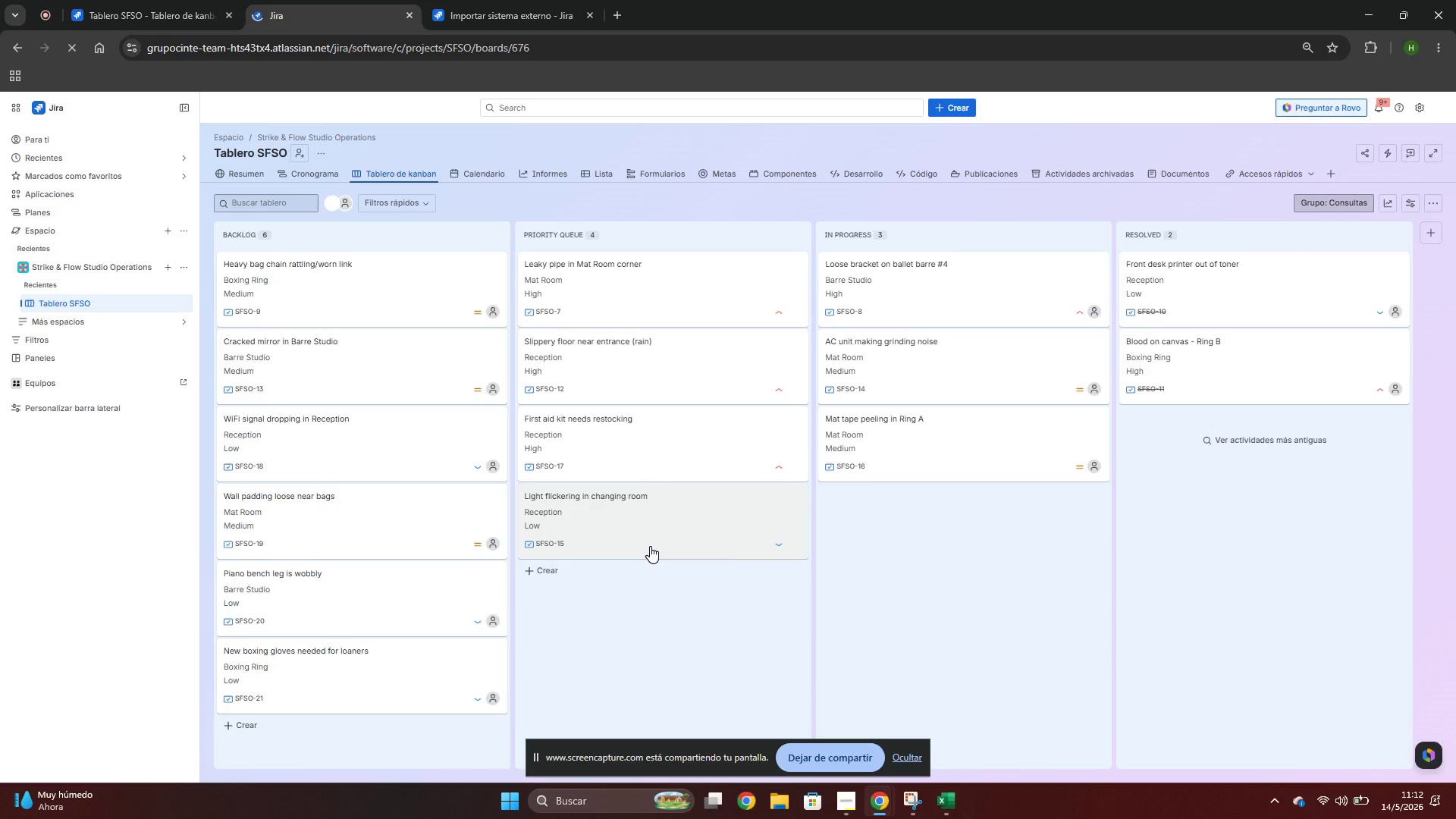 
left_click([636, 530])
 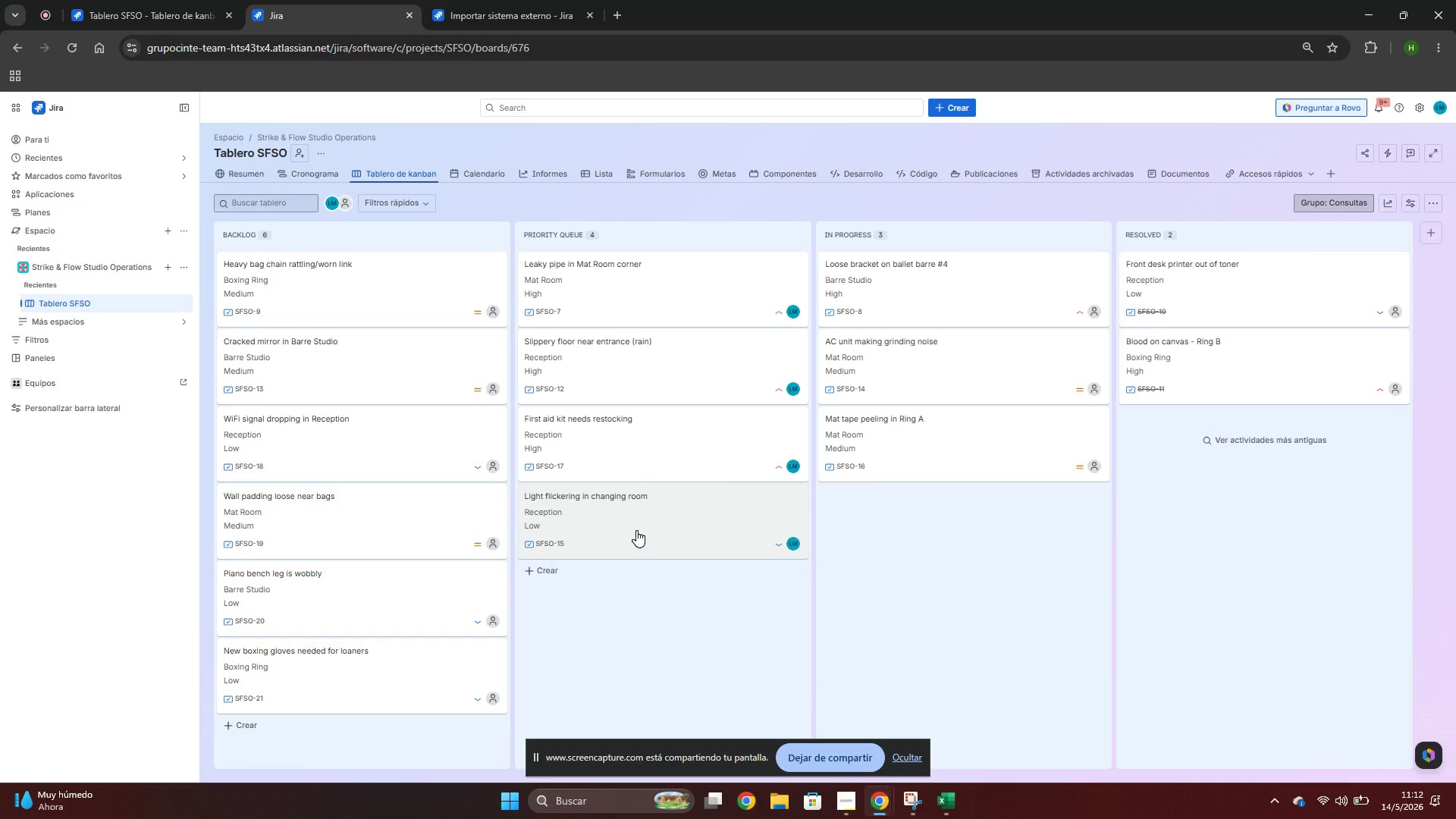 
left_click([636, 530])
 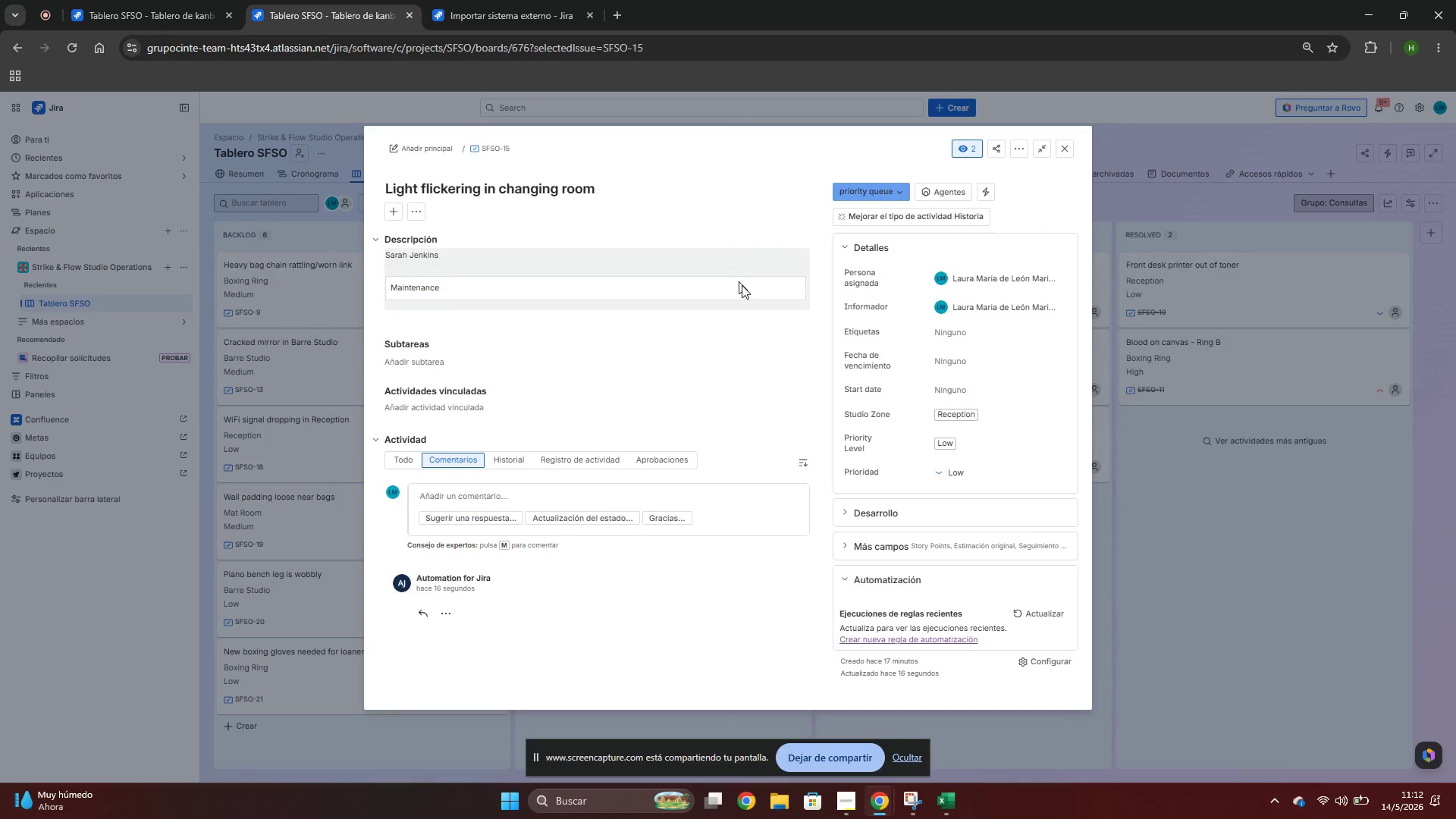 
wait(12.97)
 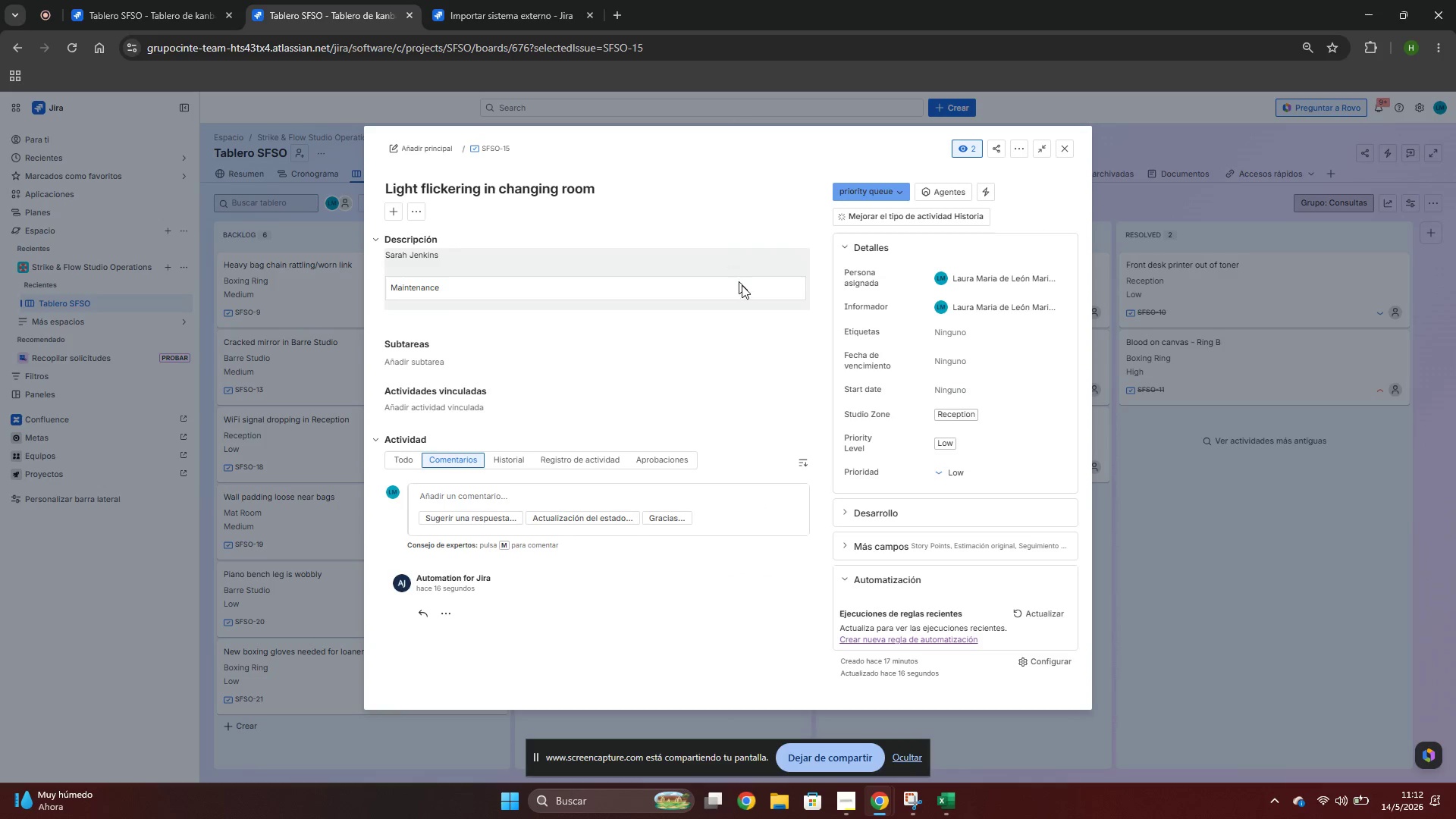 
left_click_drag(start_coordinate=[417, 605], to_coordinate=[557, 626])
 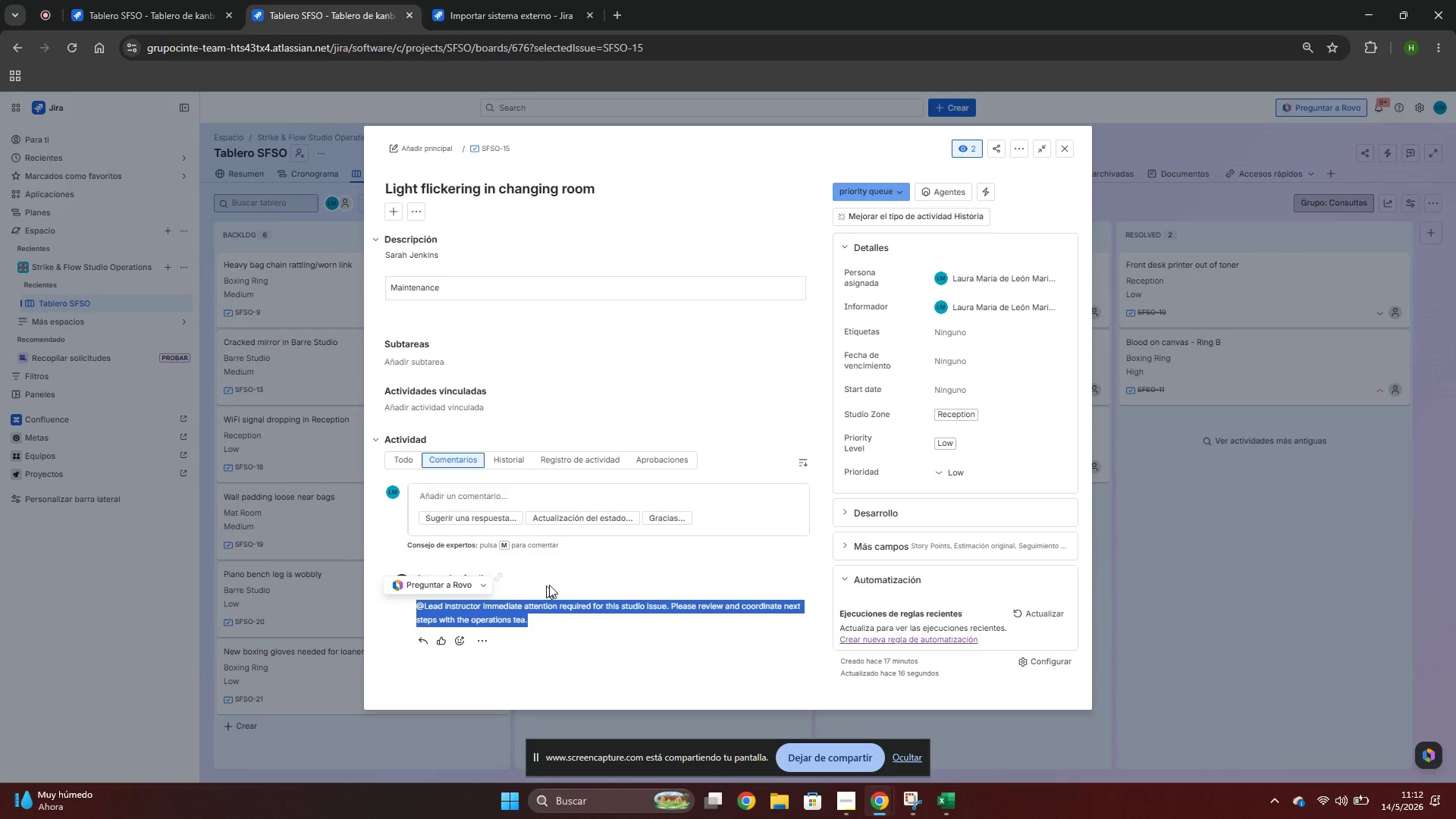 
left_click([579, 582])
 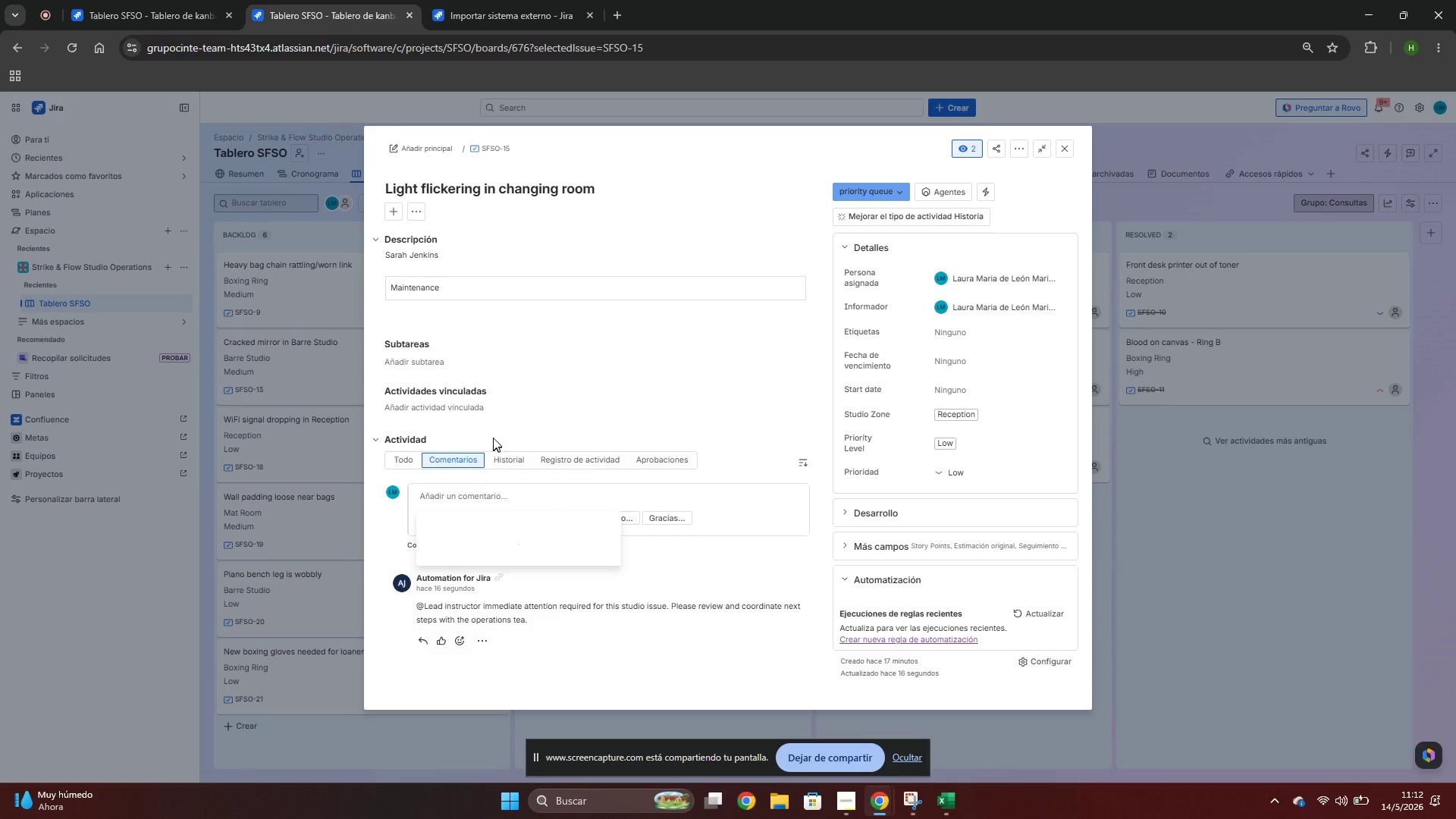 
left_click([502, 457])
 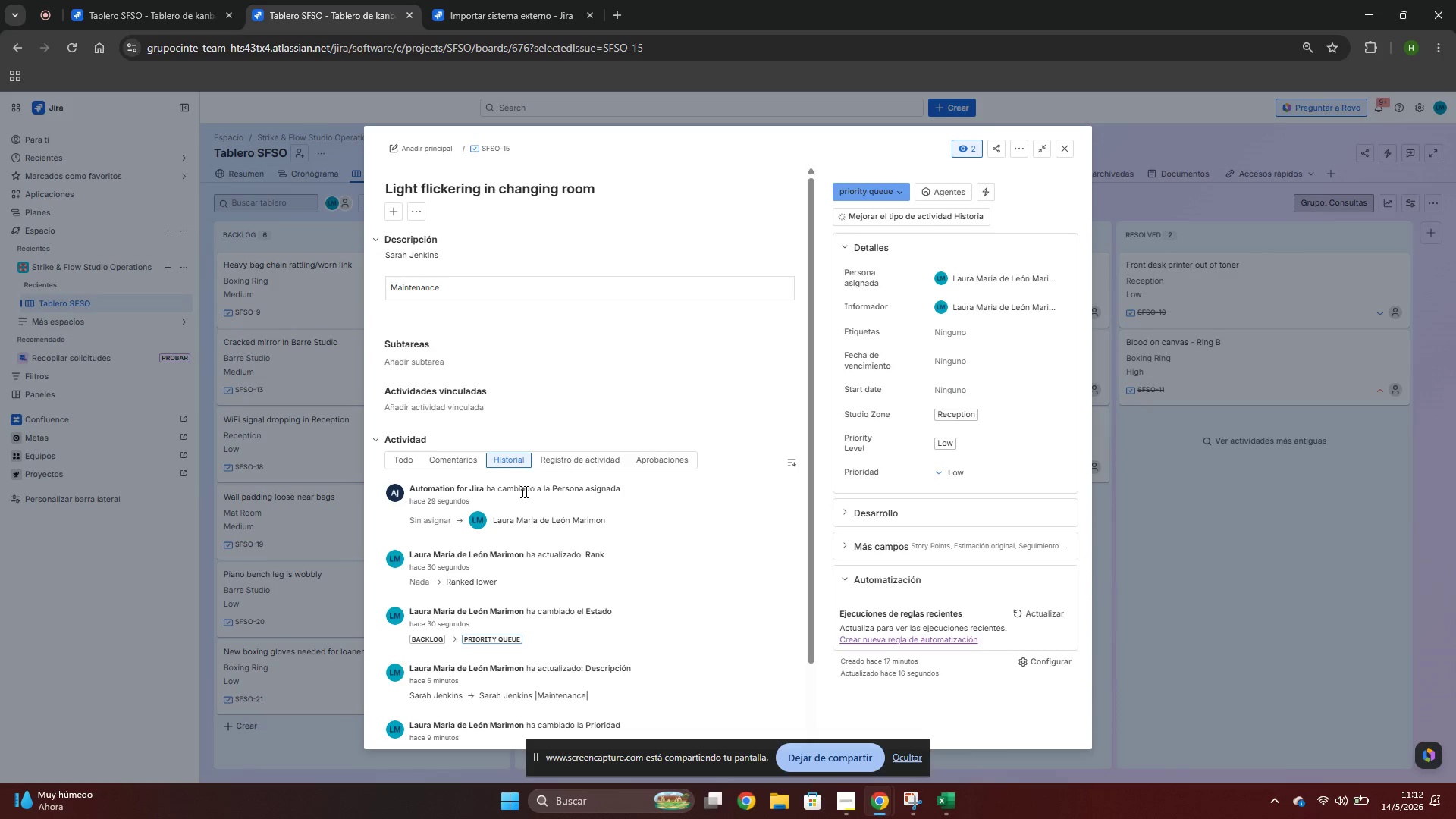 
wait(7.05)
 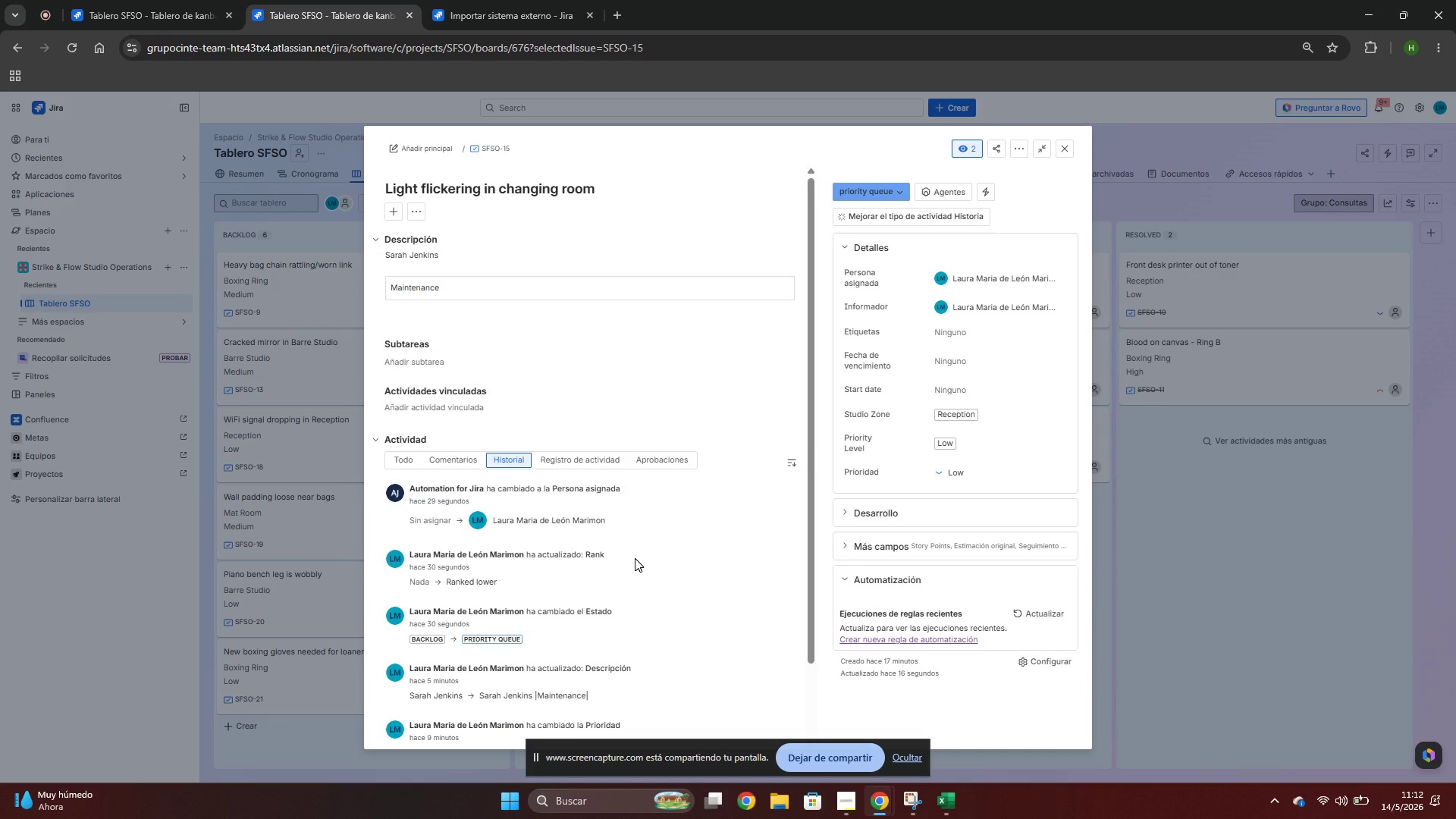 
scroll: coordinate [514, 610], scroll_direction: down, amount: 2.0
 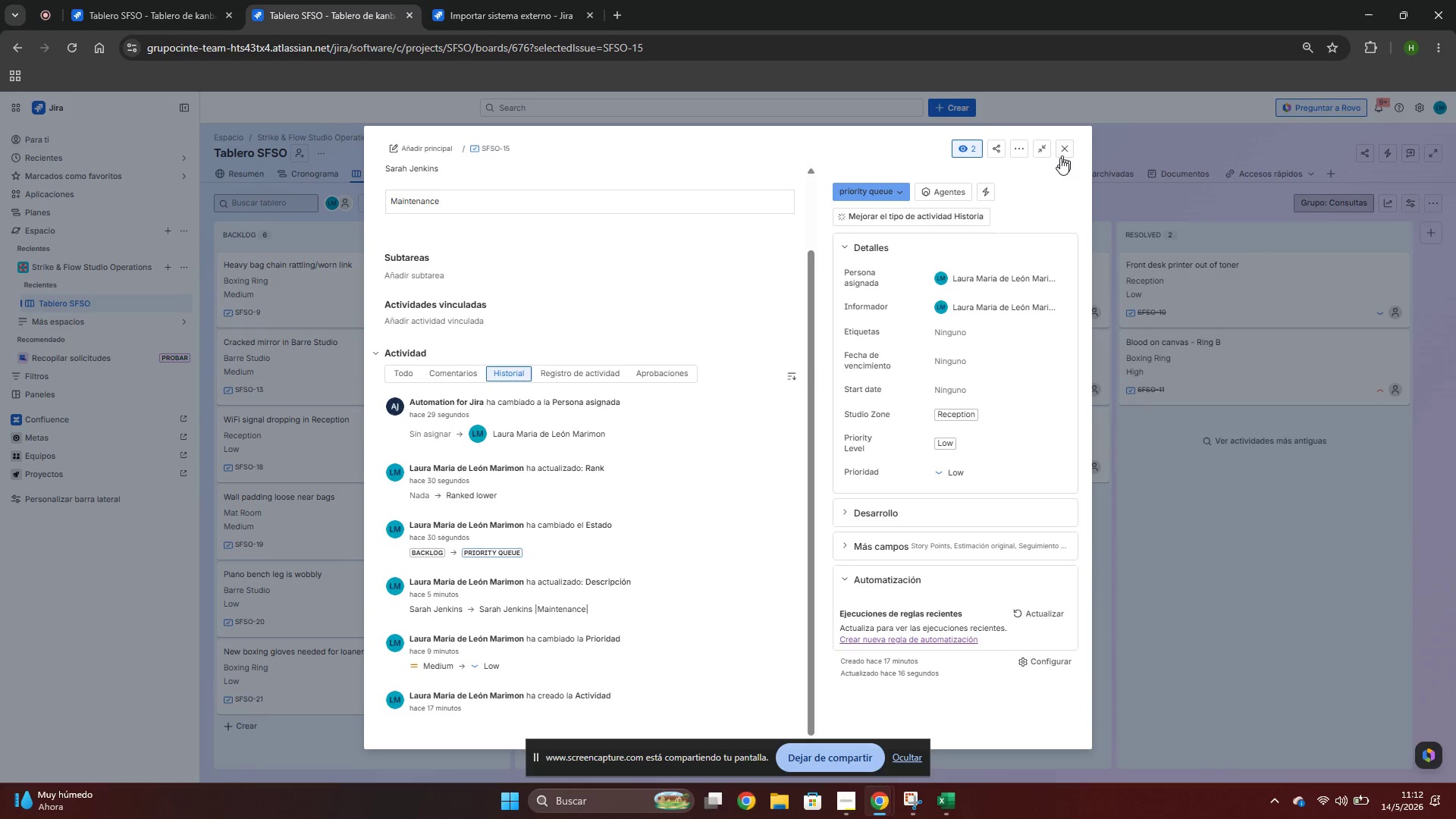 
left_click([1063, 153])
 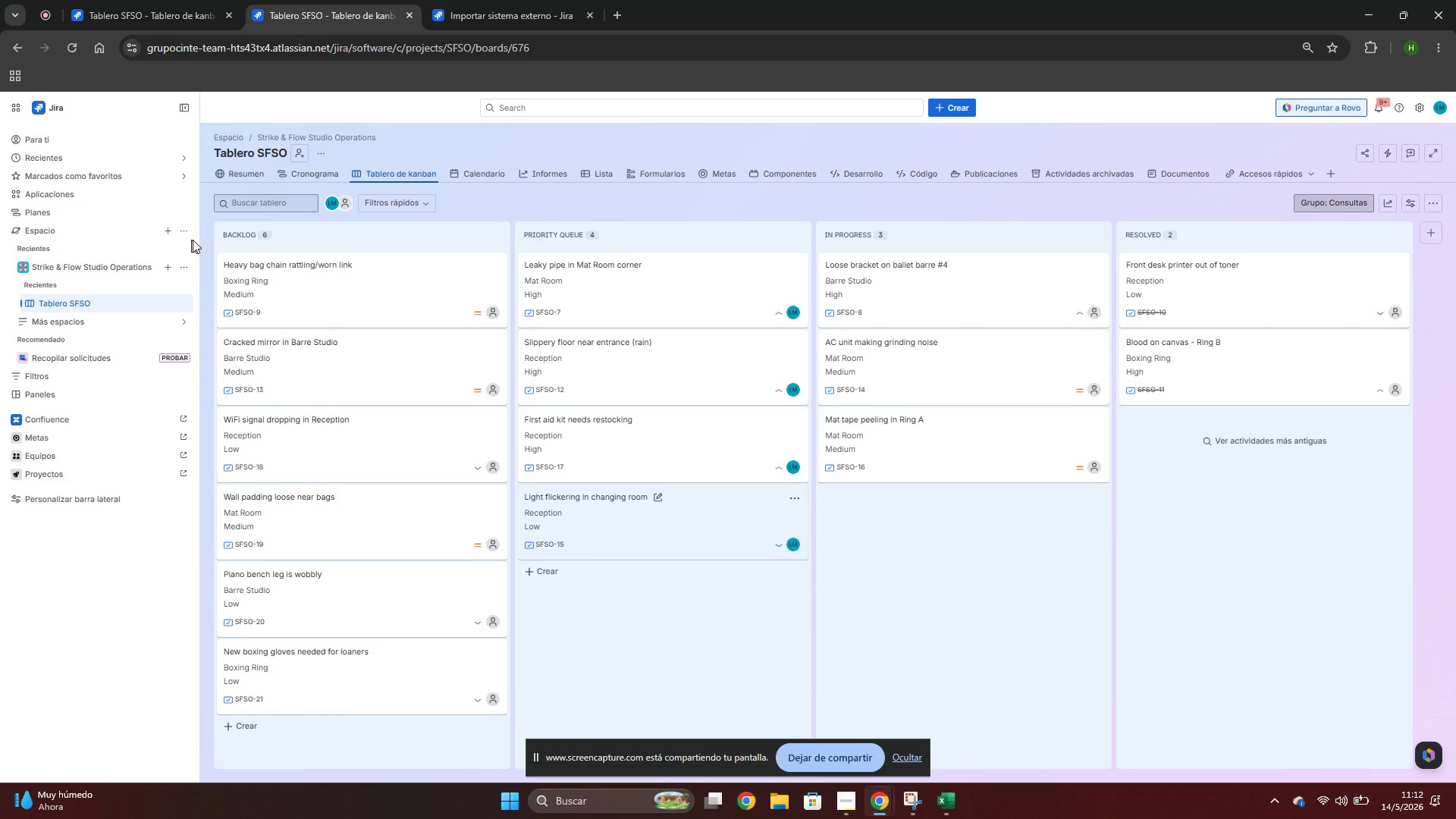 
left_click([177, 268])
 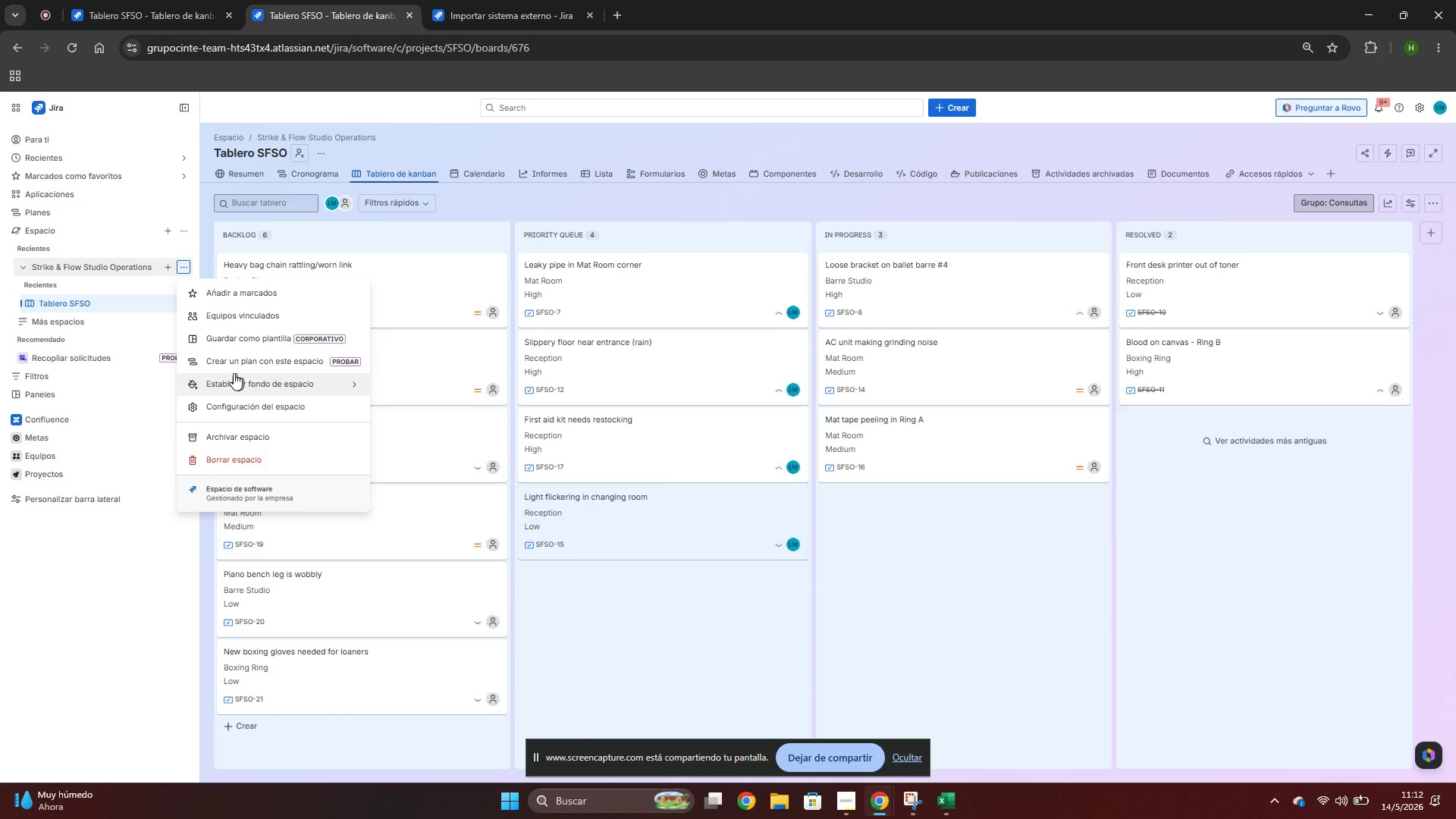 
left_click([249, 406])
 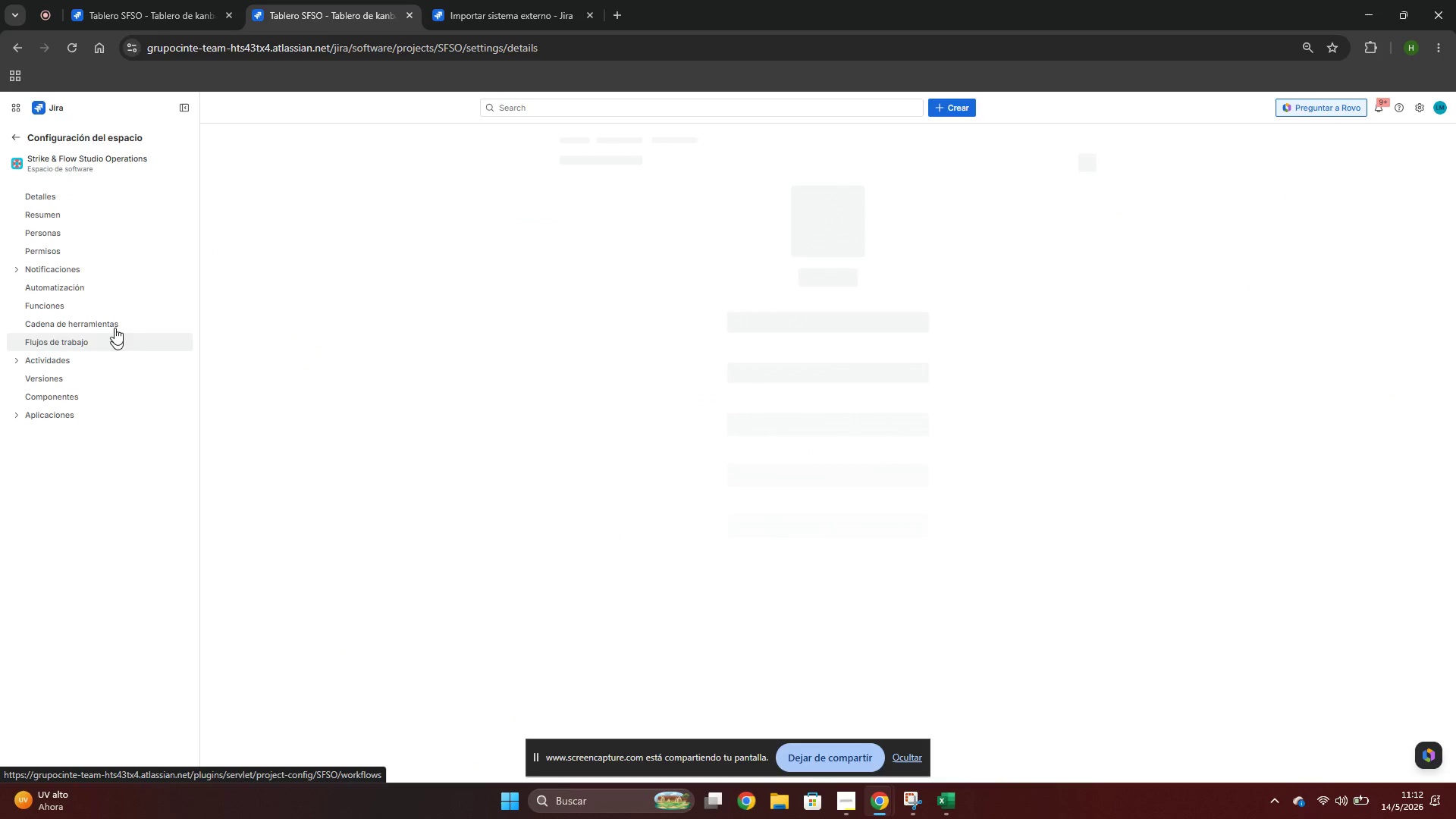 
left_click([47, 283])
 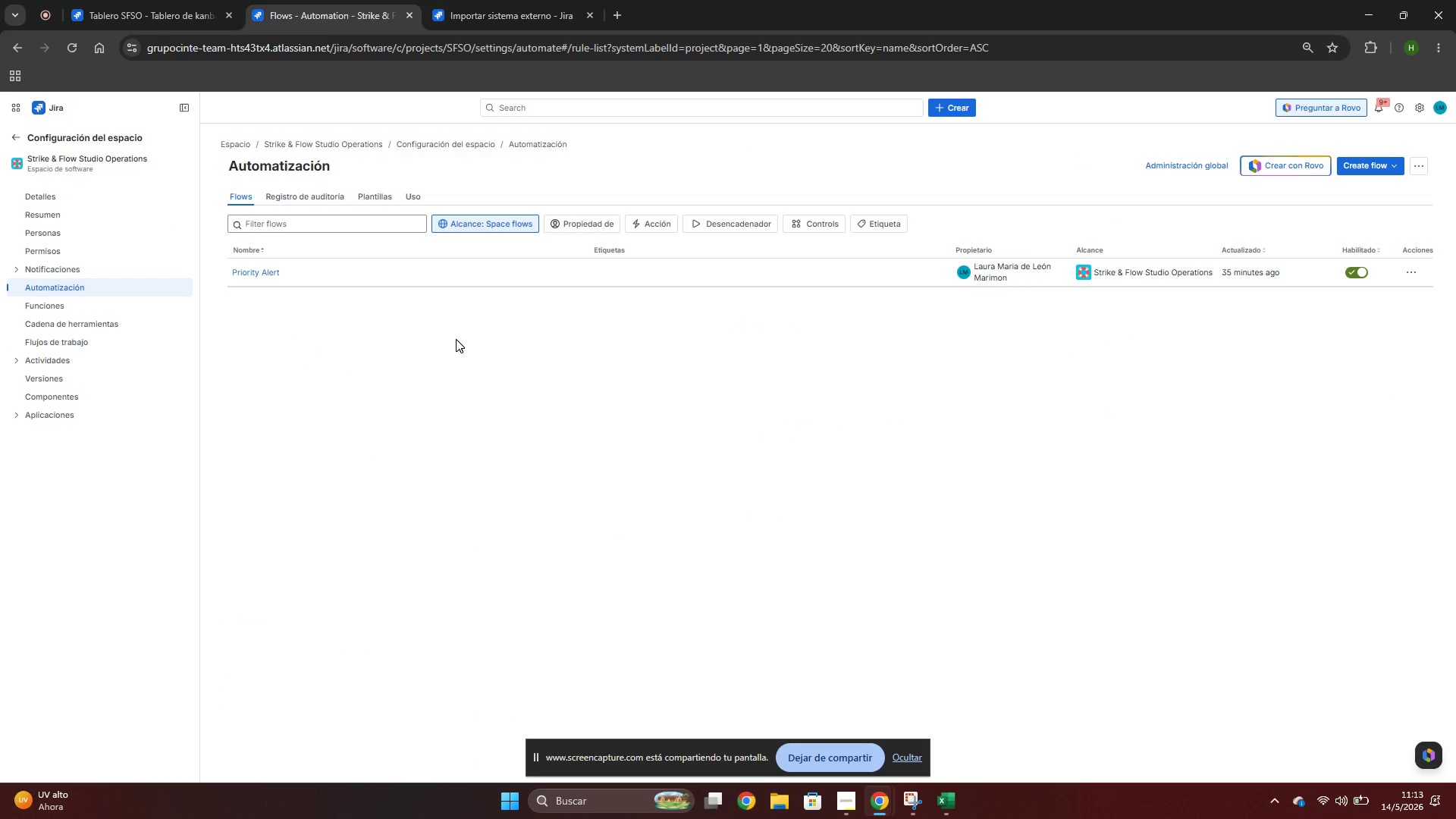 
wait(12.06)
 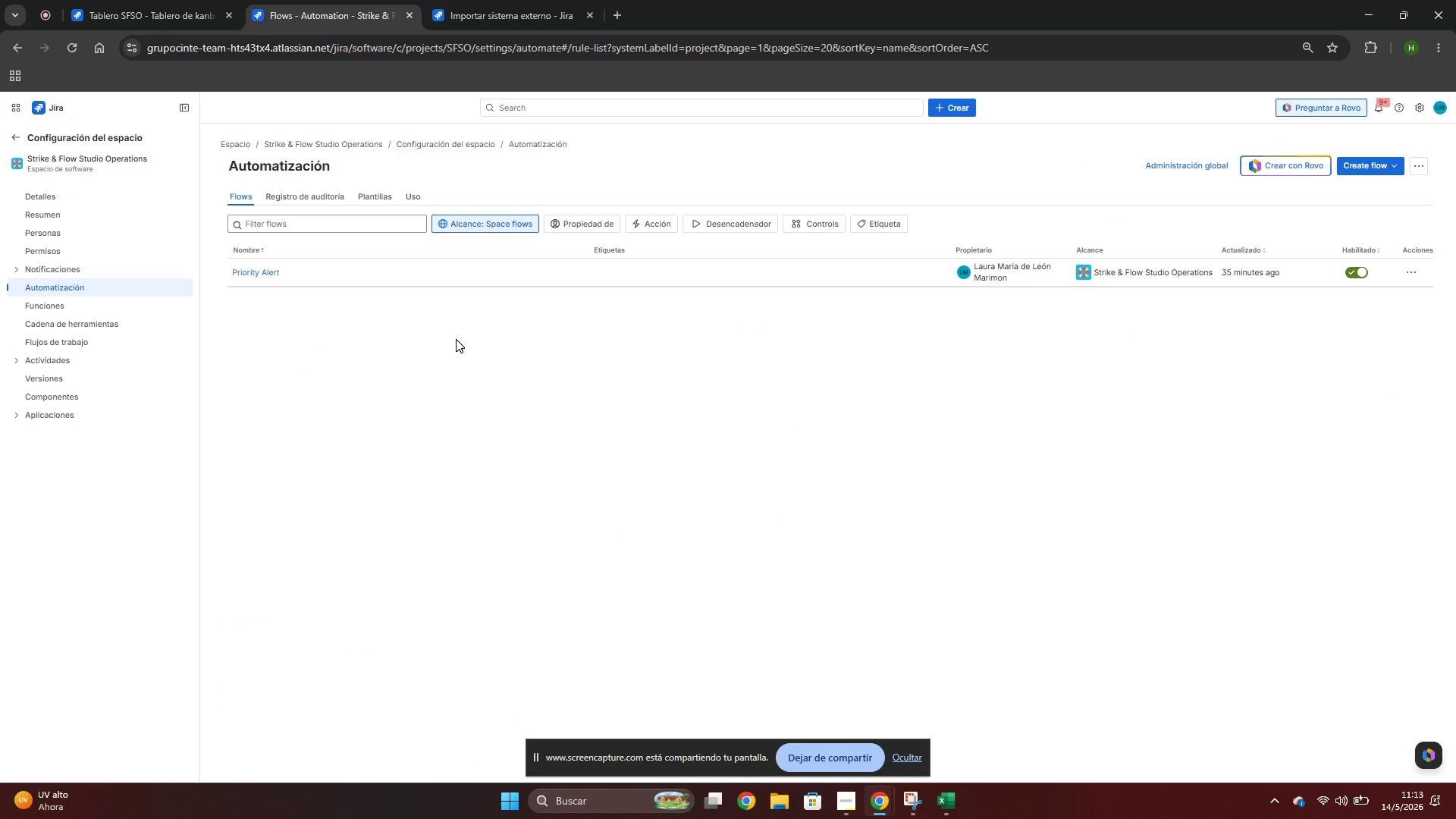 
left_click([246, 273])
 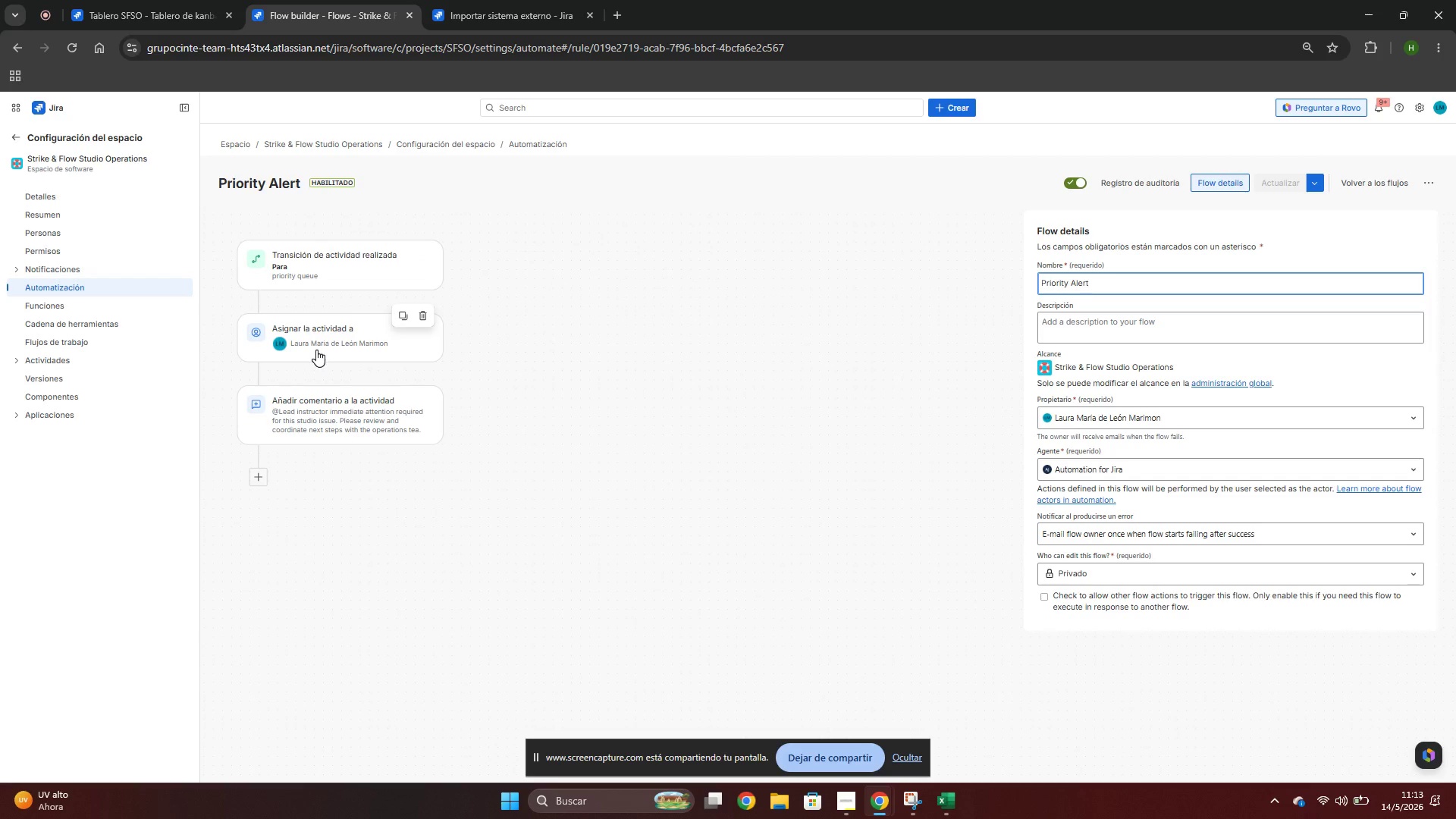 
left_click([320, 271])
 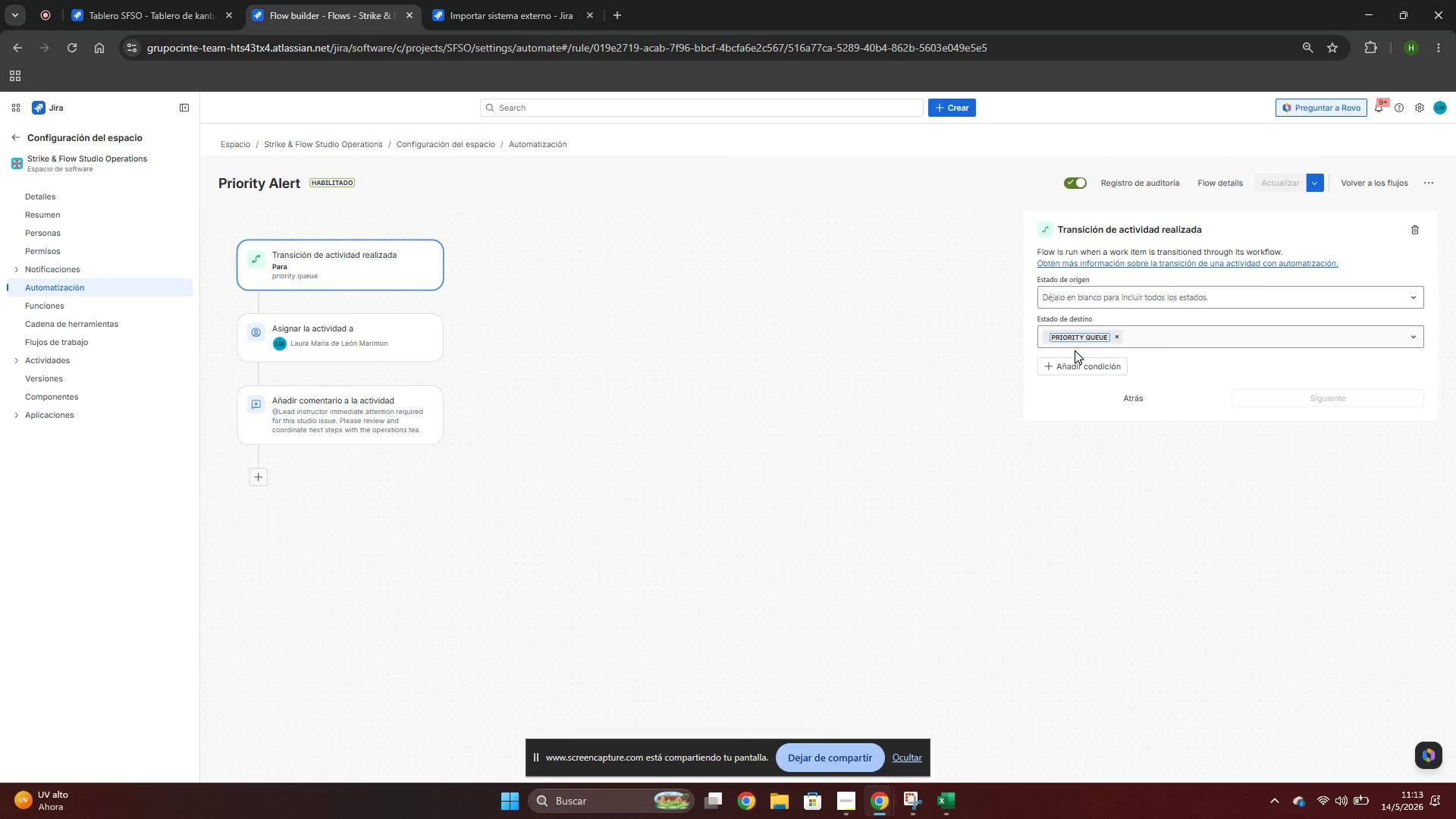 
left_click([352, 341])
 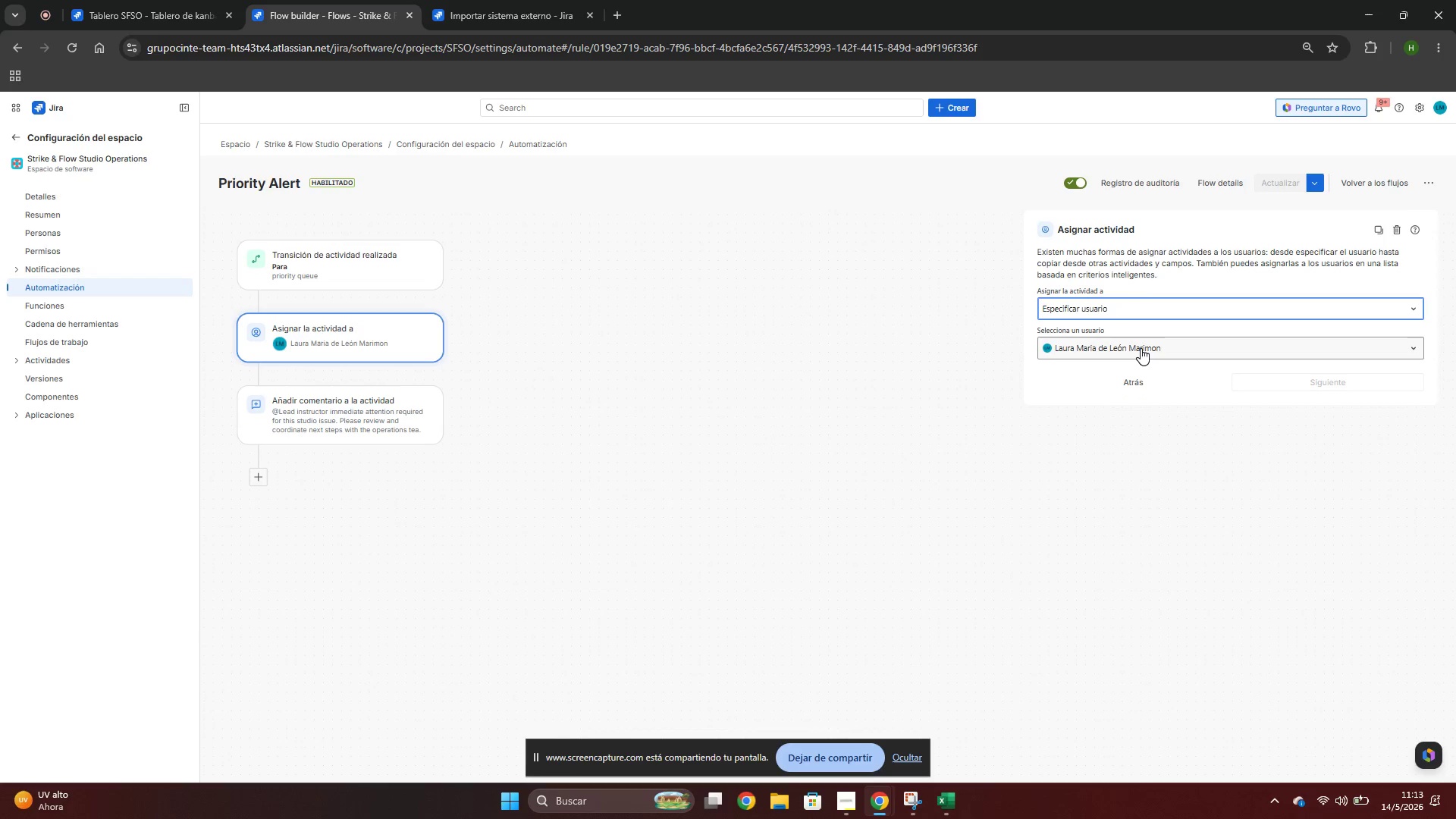 
left_click([362, 419])
 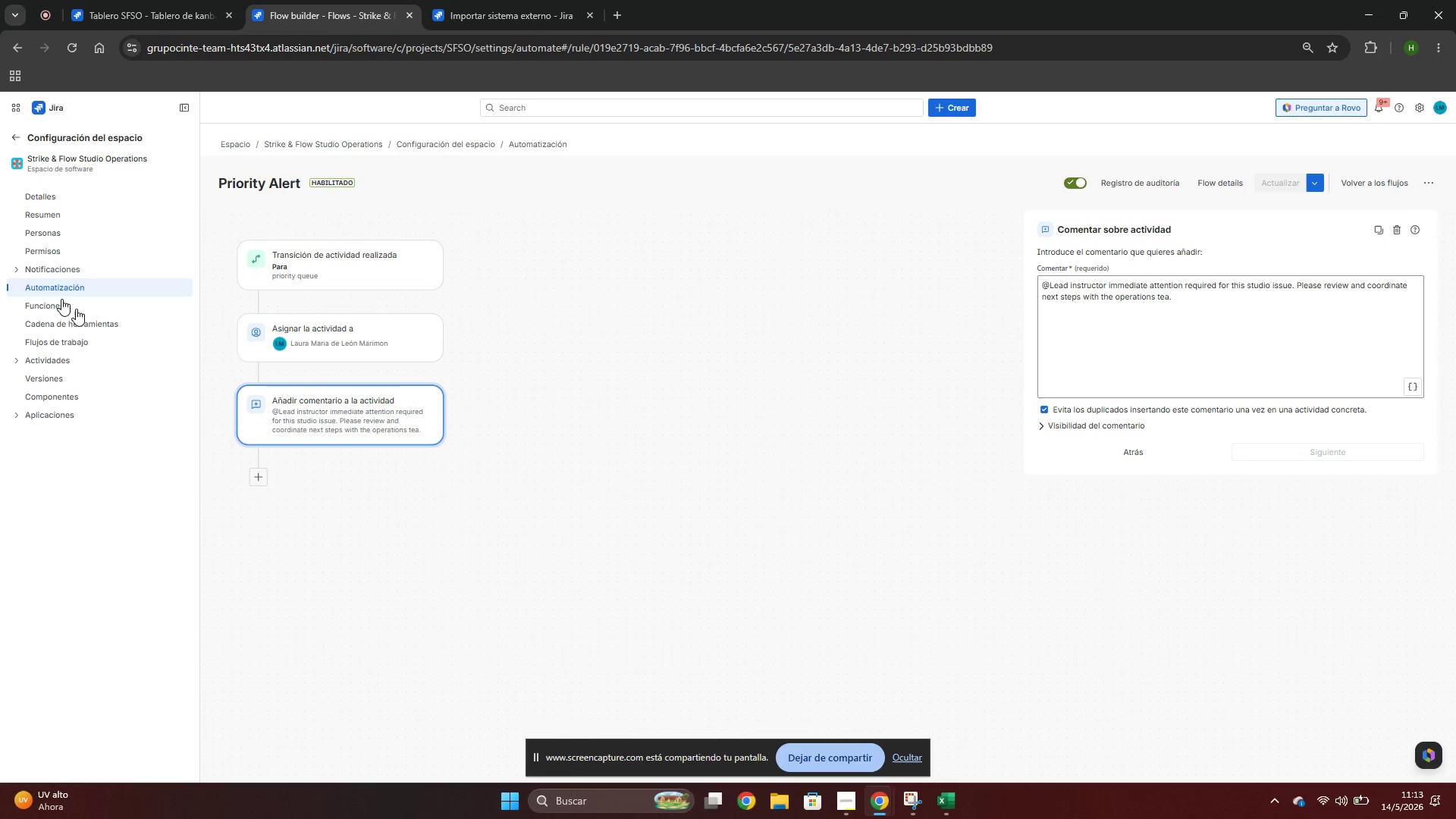 
wait(5.89)
 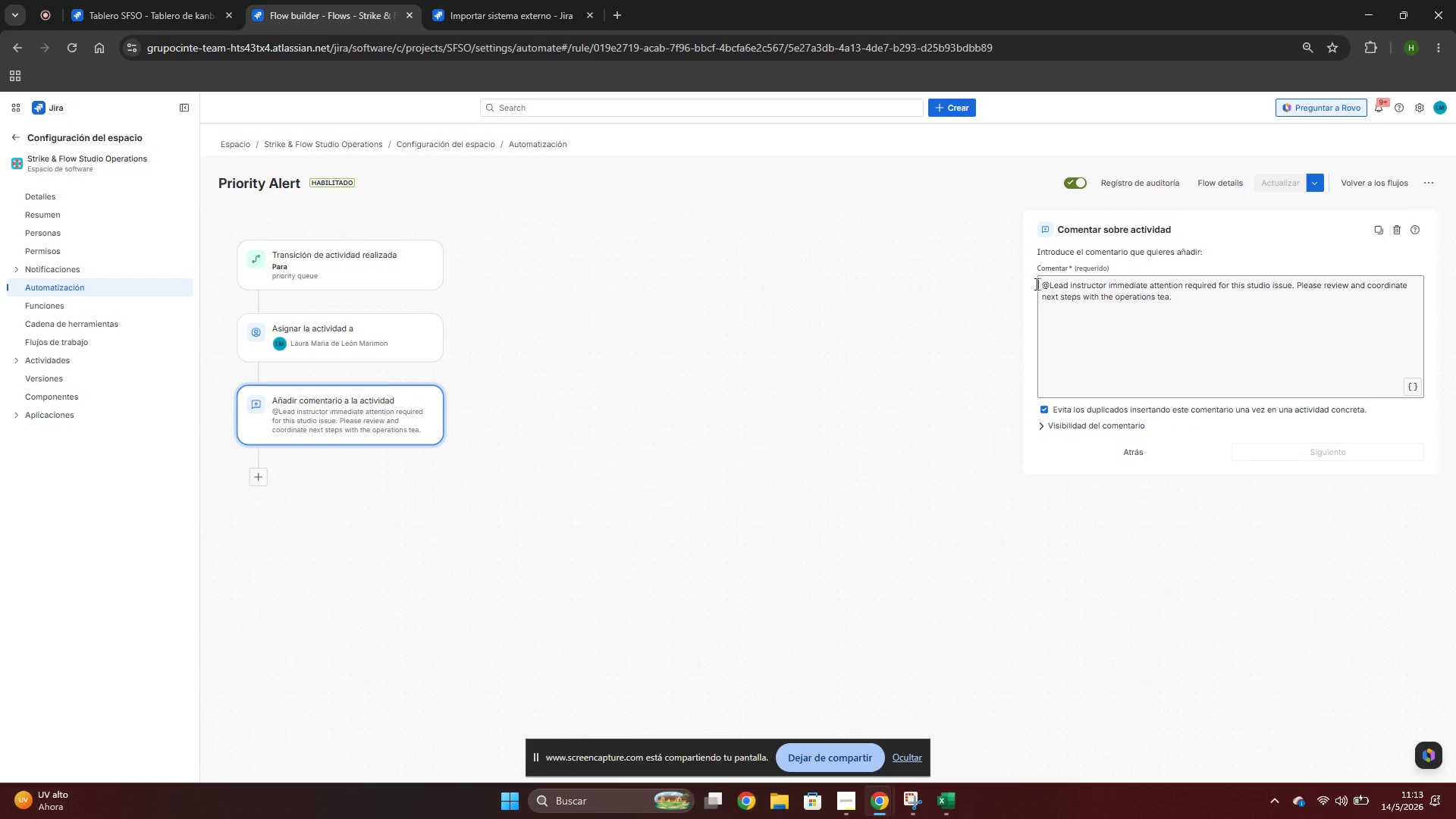 
left_click([14, 140])
 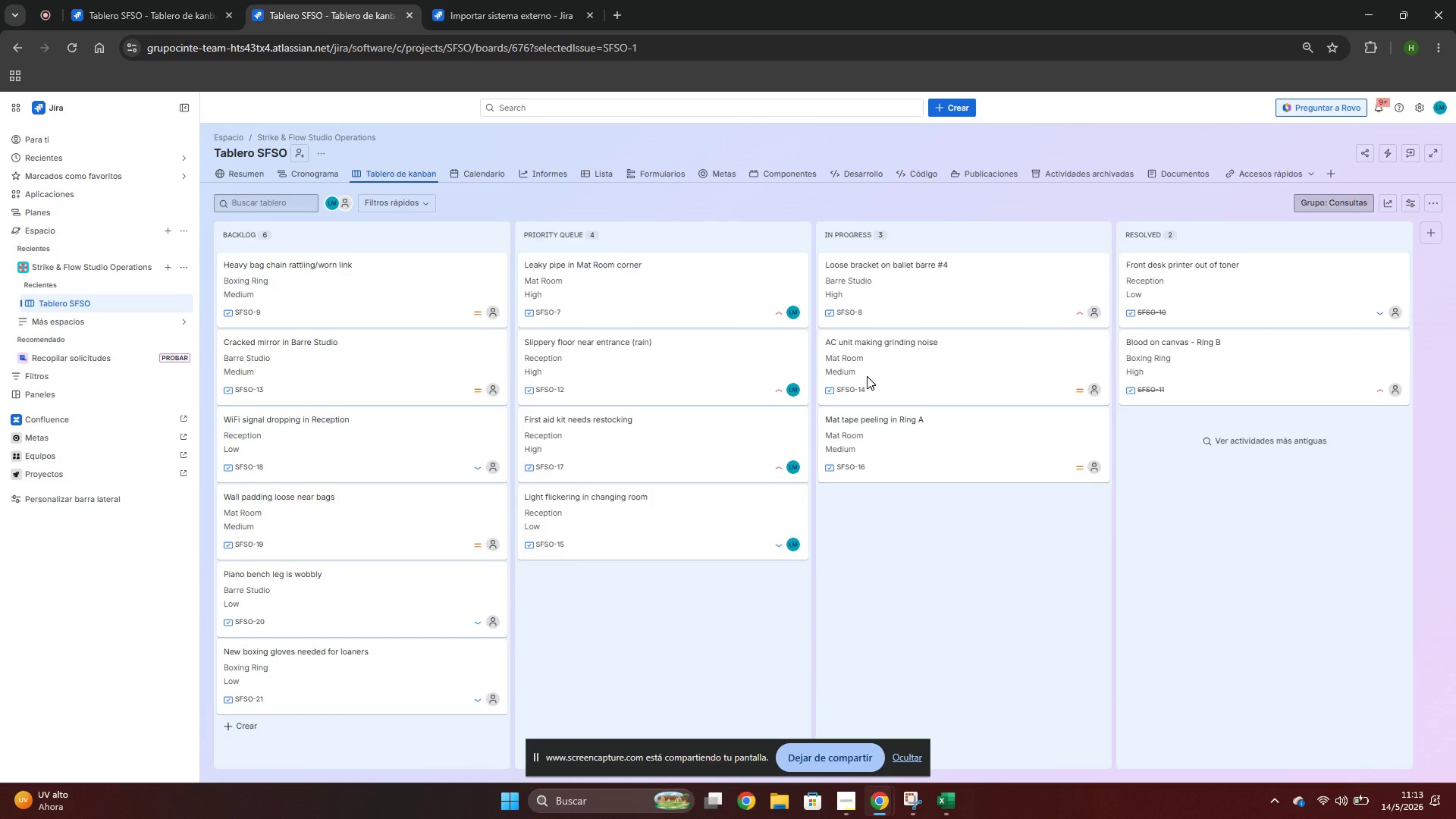 
wait(6.88)
 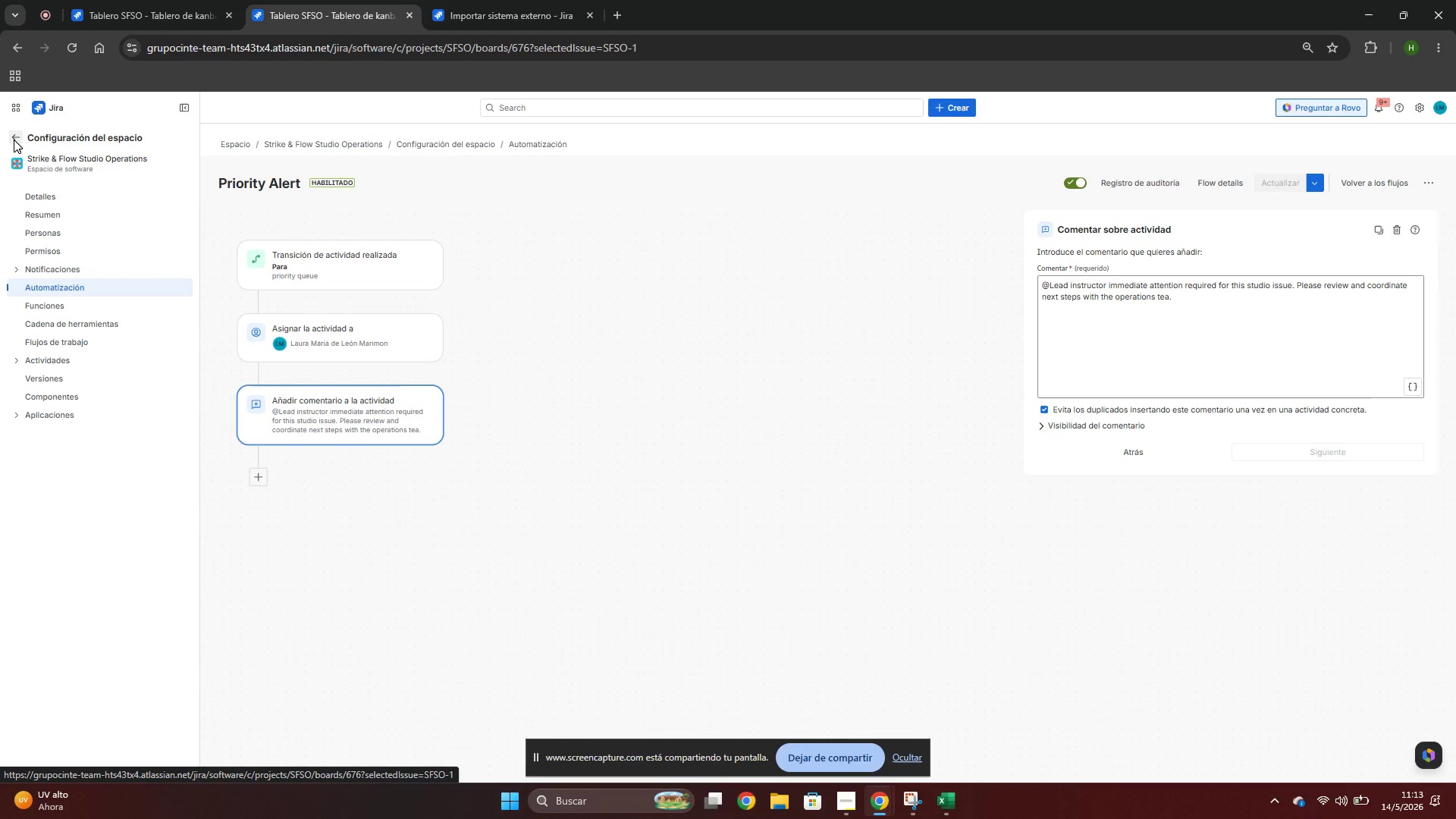 
left_click([1065, 152])
 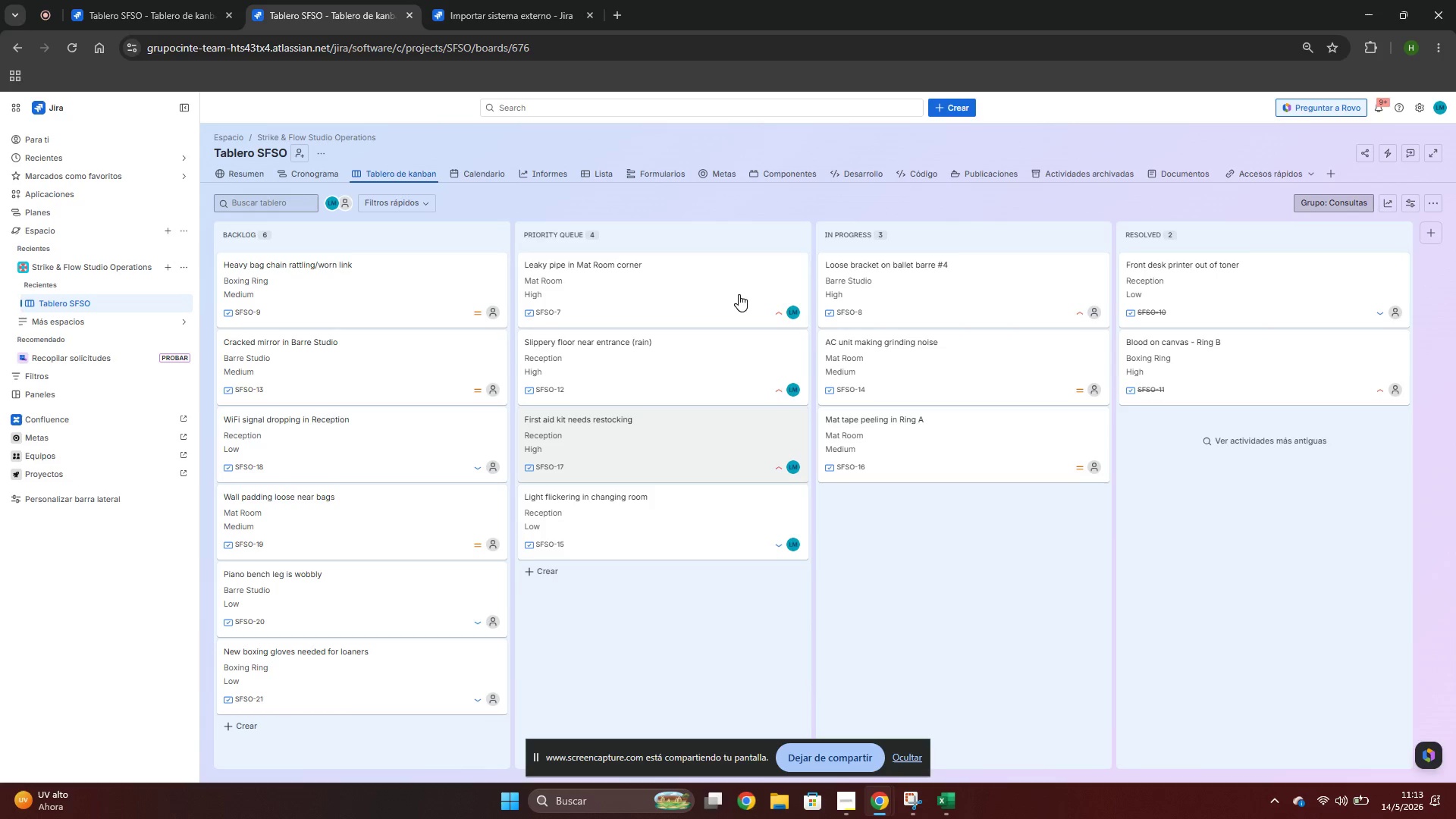 
mouse_move([728, 464])
 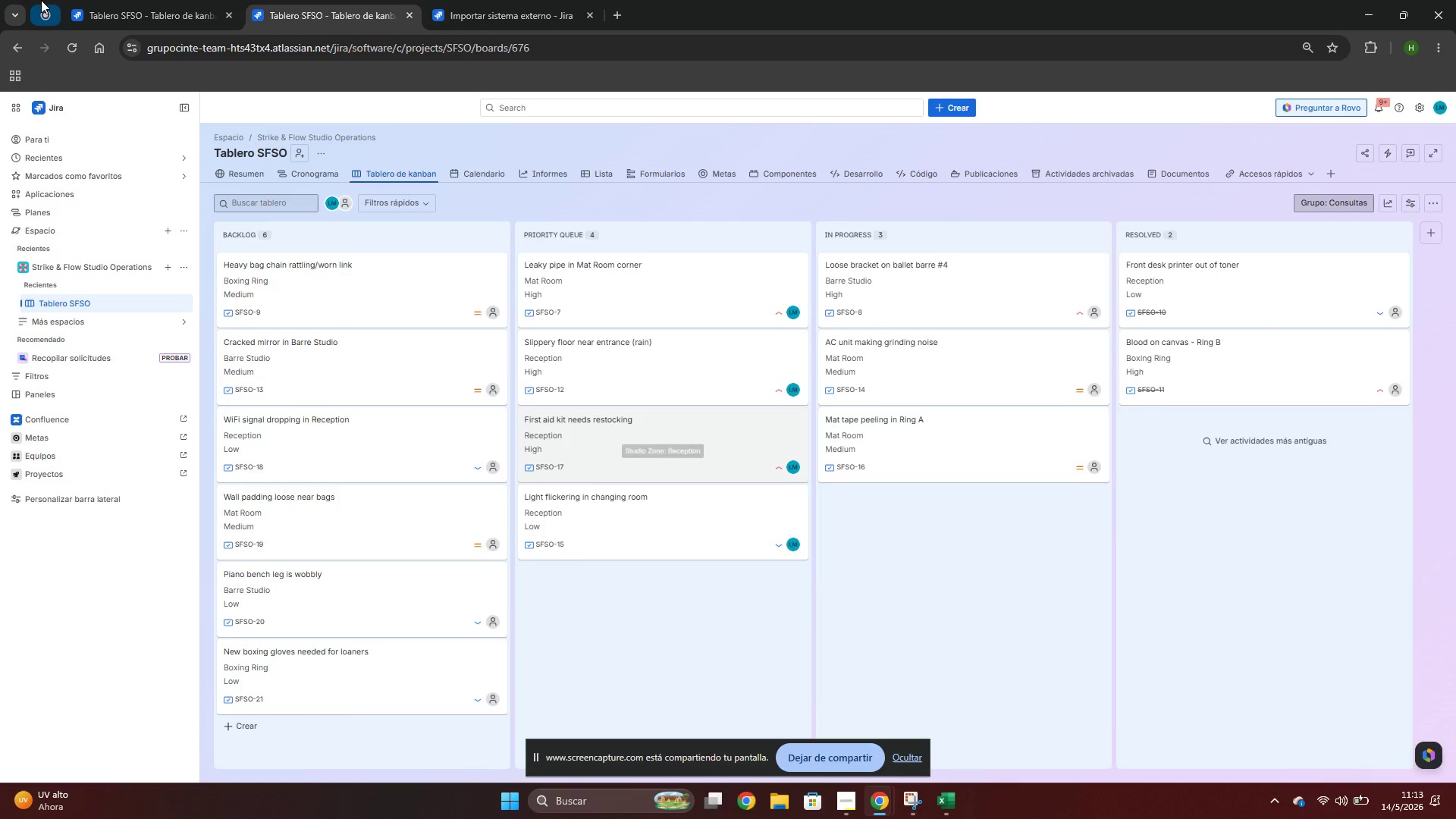 
left_click([41, 0])
 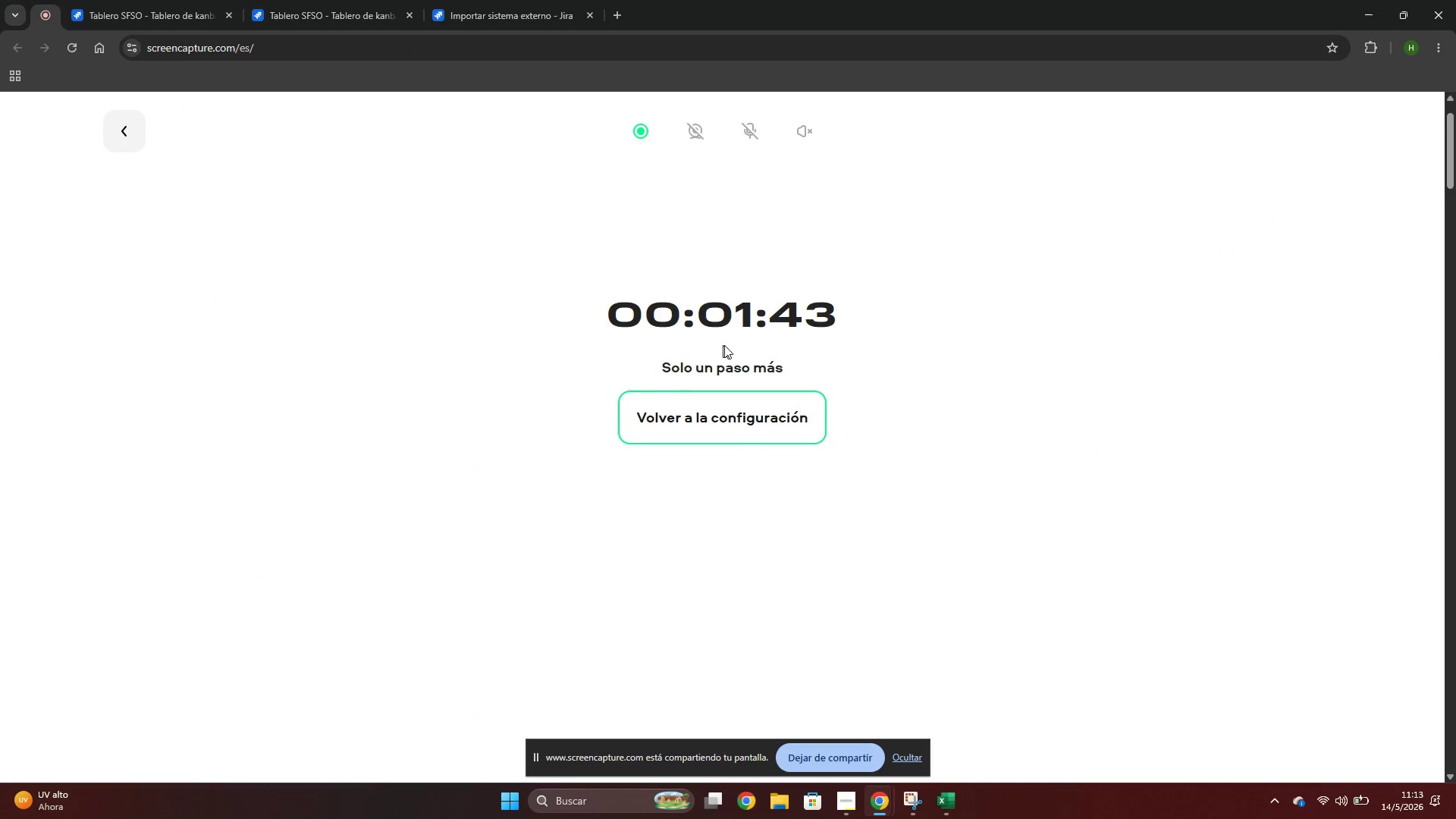 
scroll: coordinate [1018, 351], scroll_direction: up, amount: 4.0
 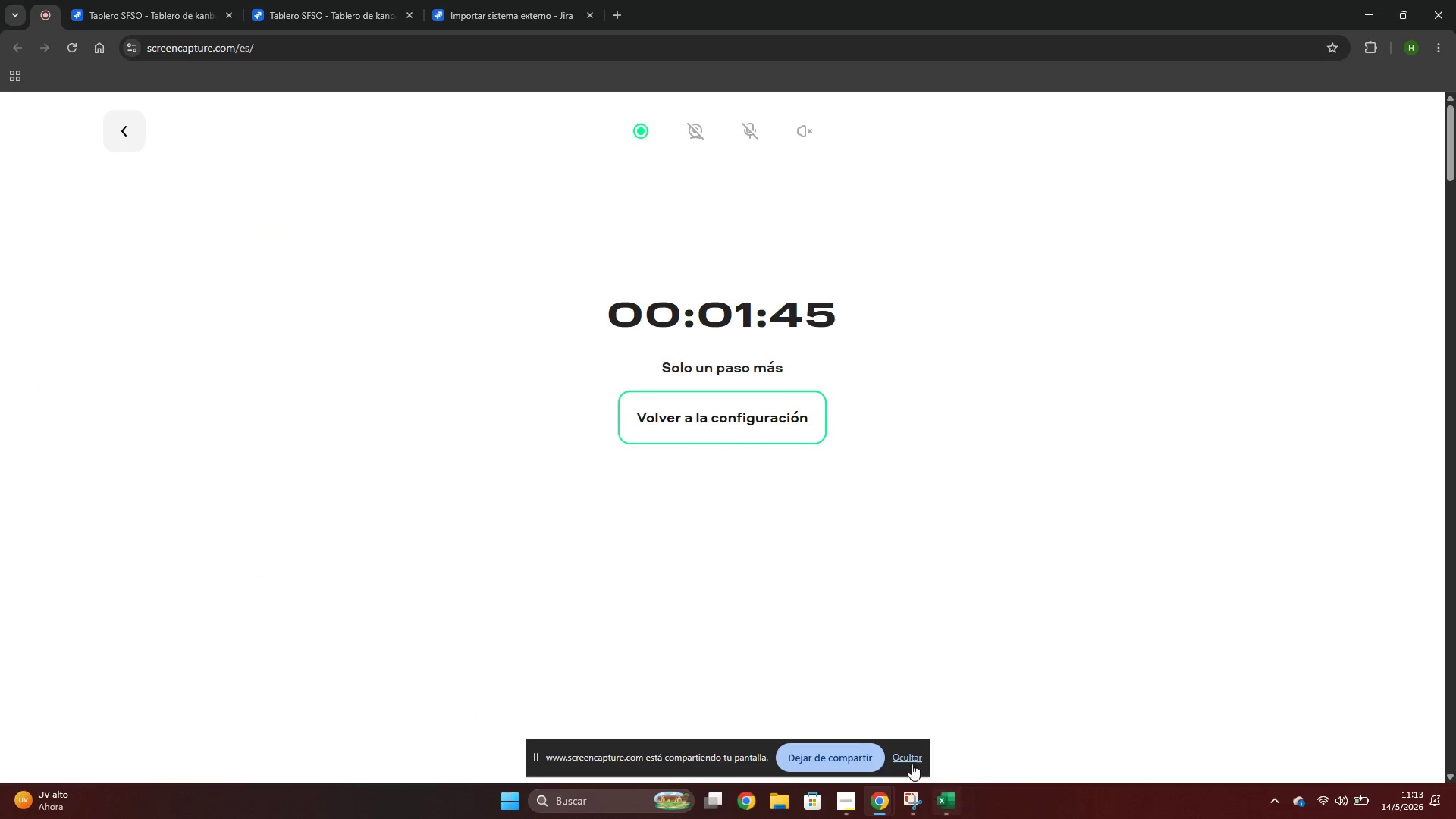 
left_click([840, 752])
 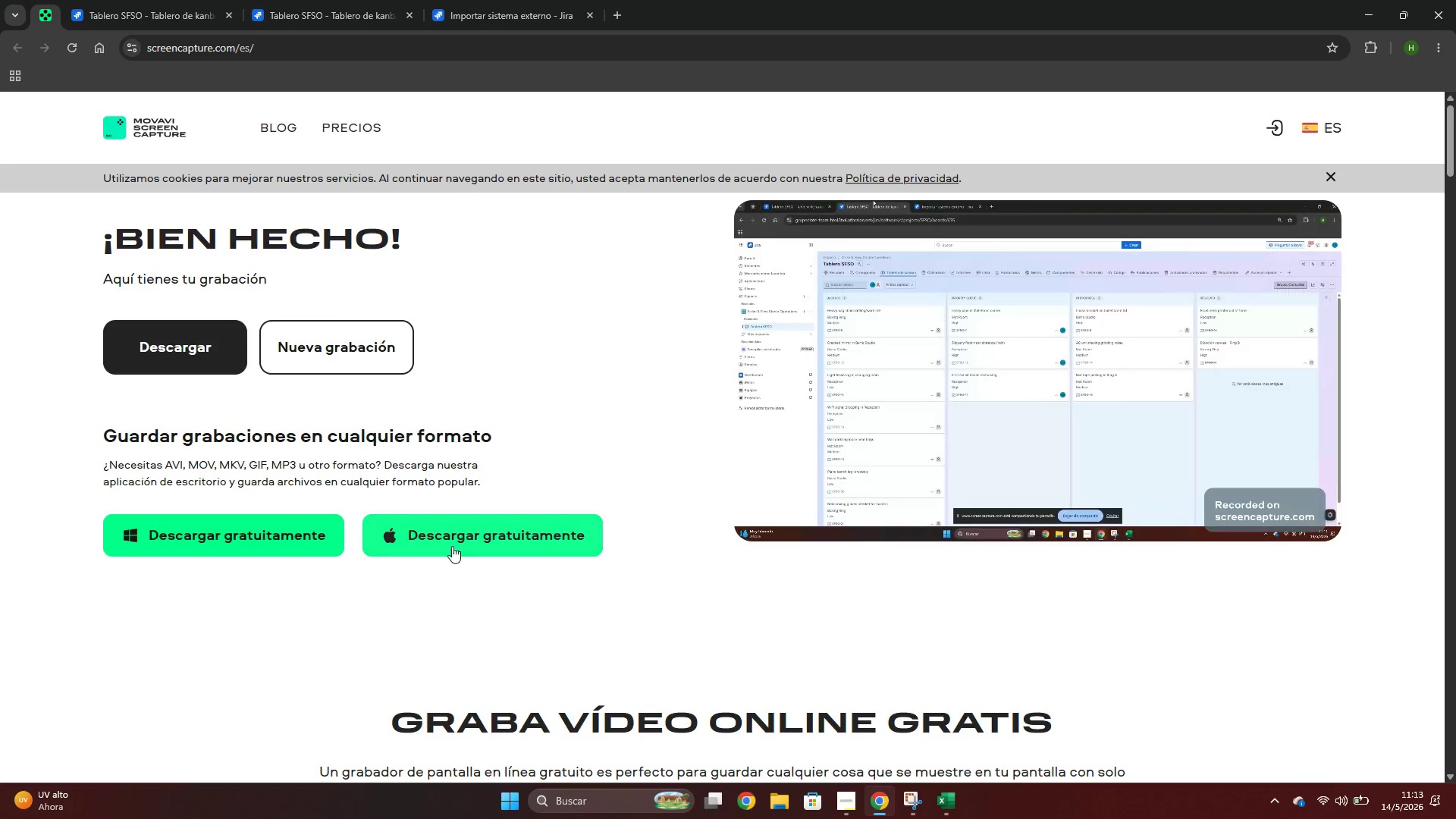 
left_click([201, 357])
 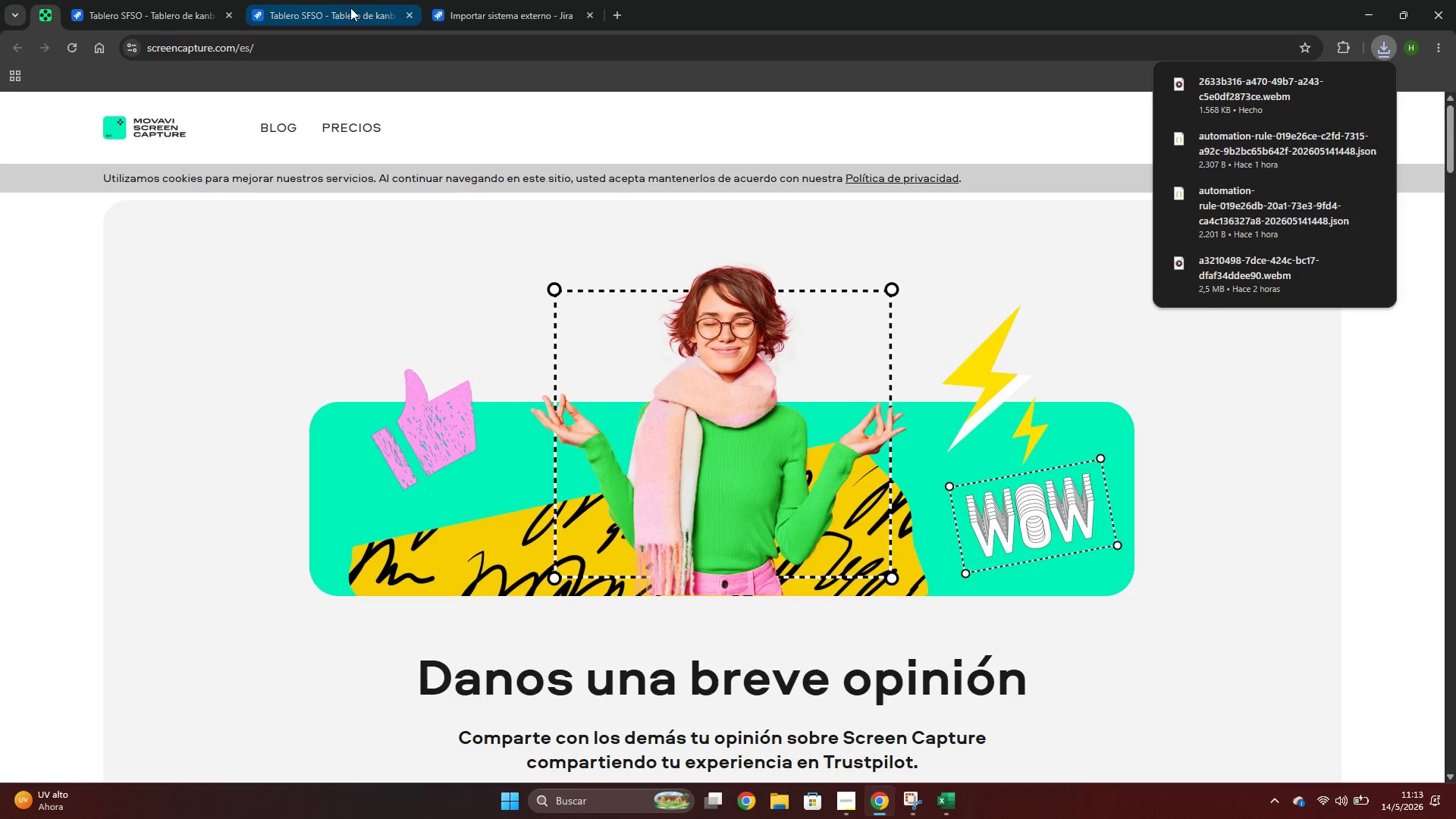 
left_click([315, 13])
 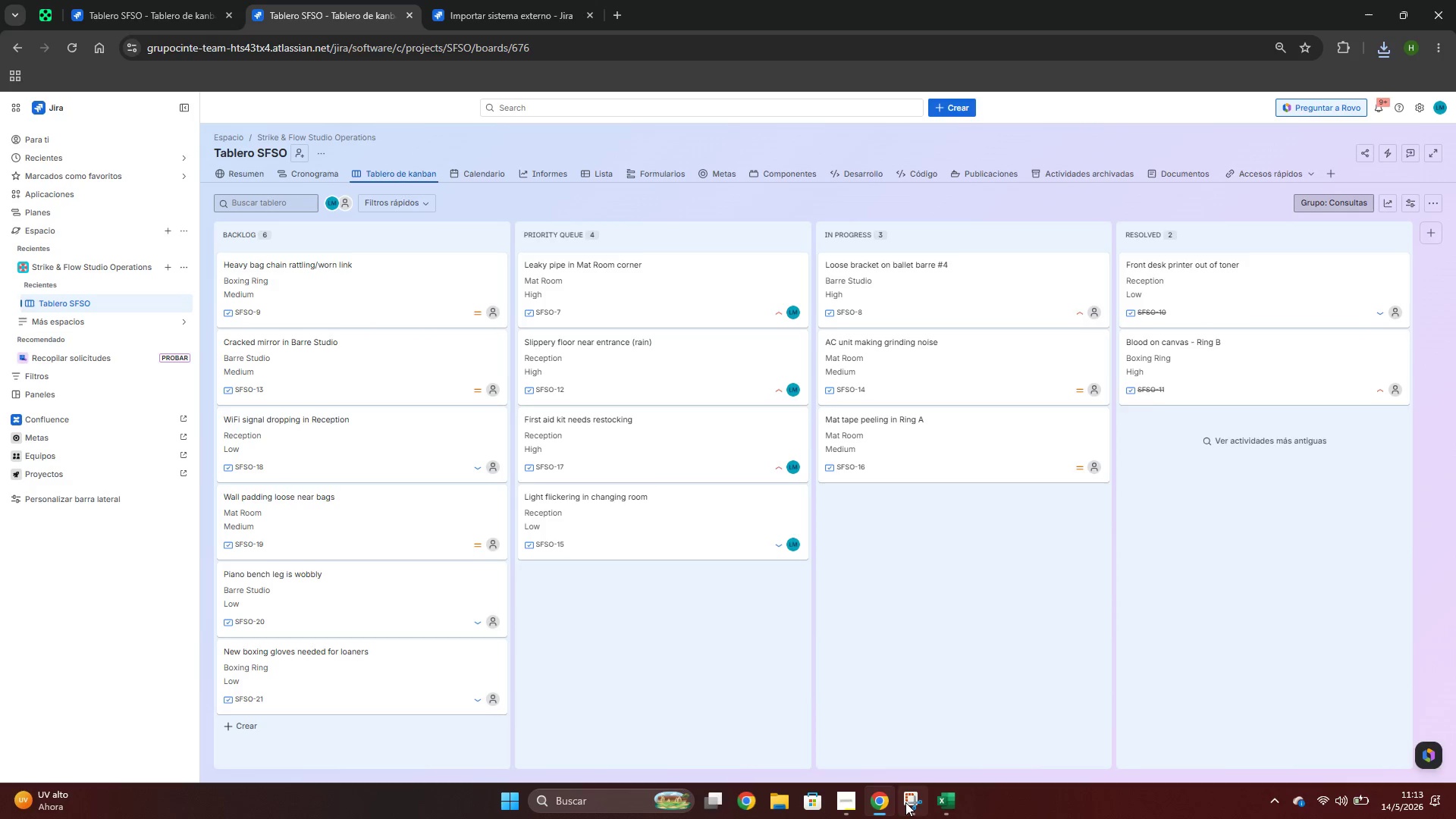 
left_click([853, 800])